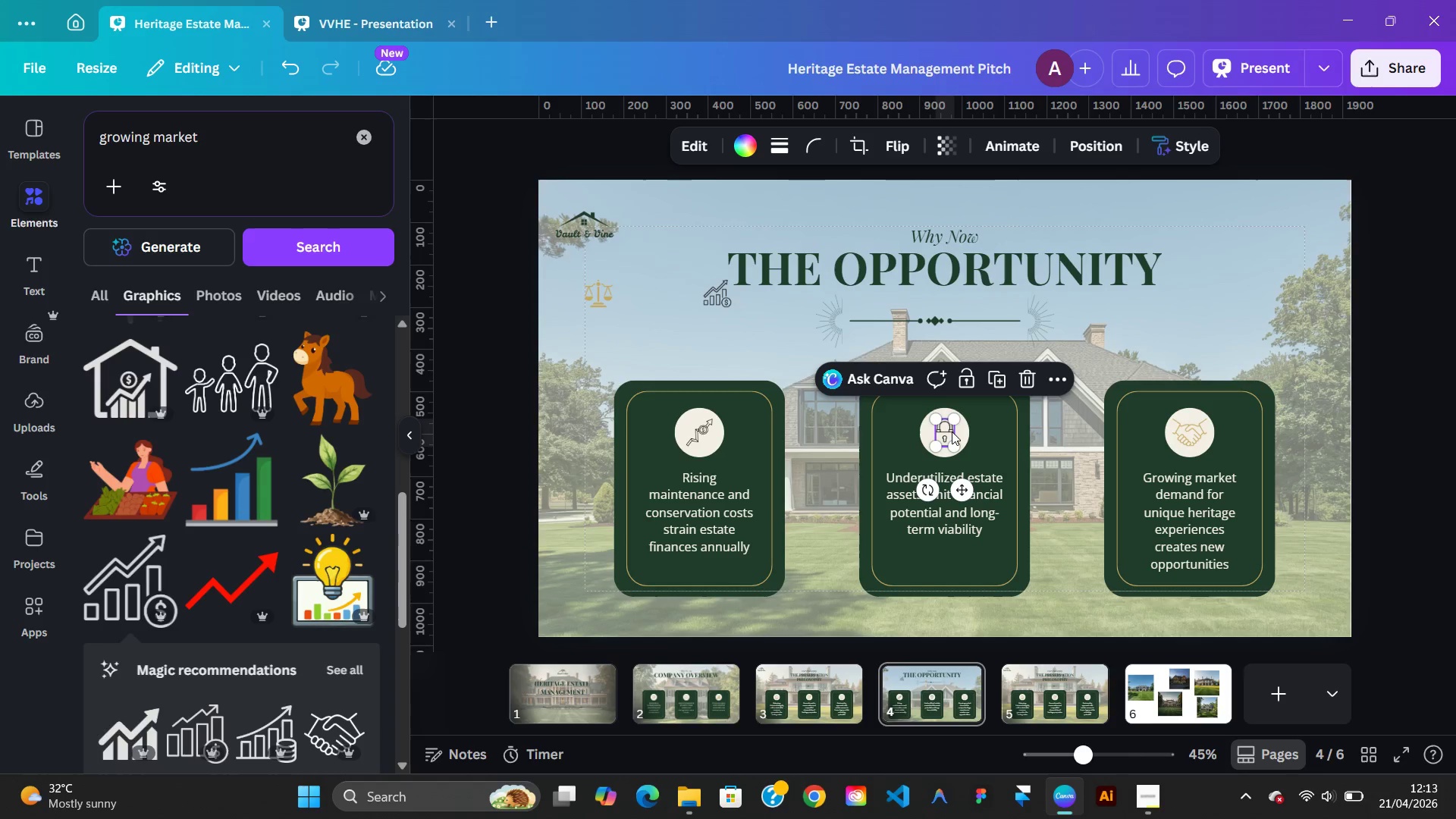 
key(ArrowUp)
 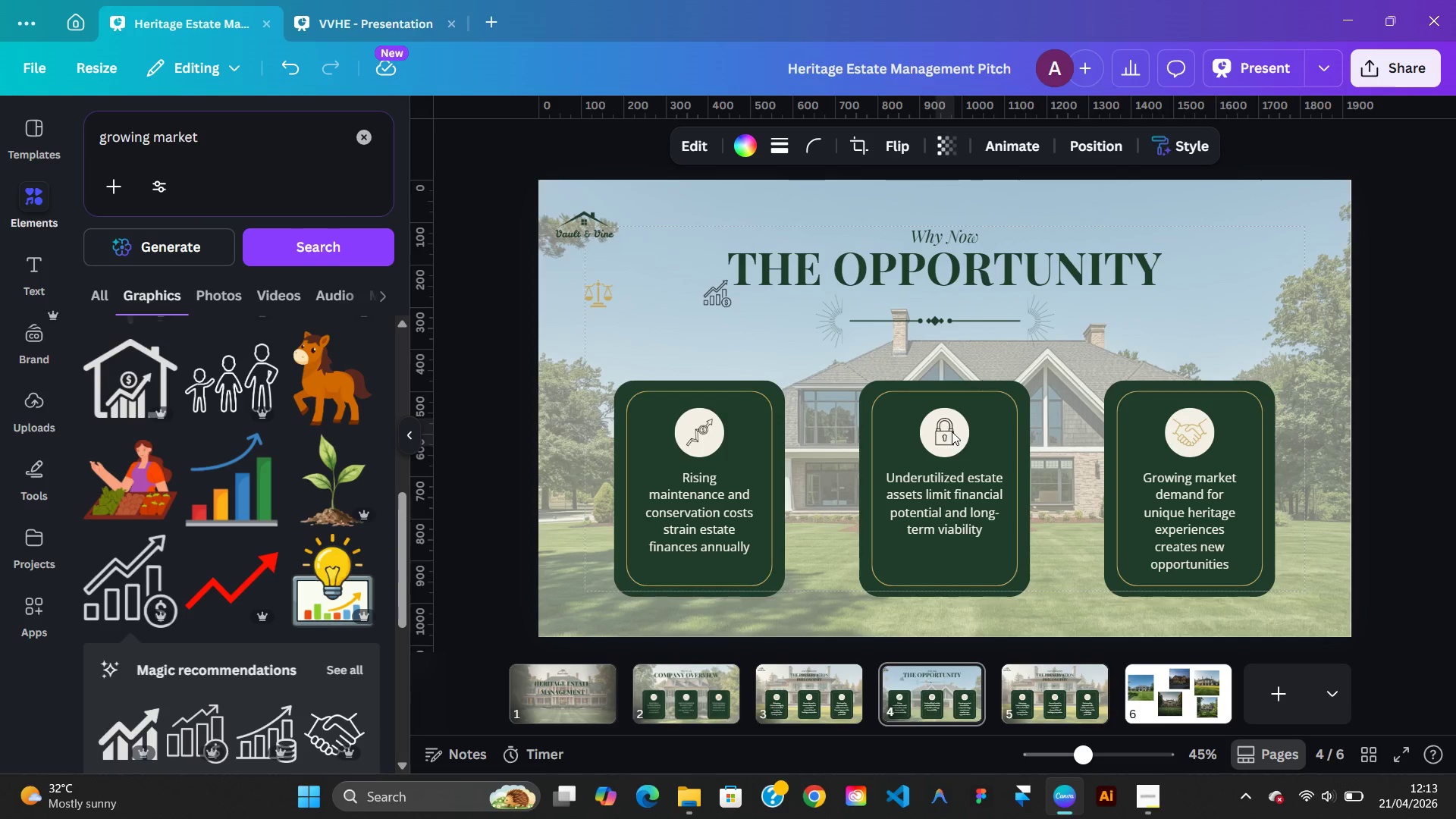 
key(ArrowUp)
 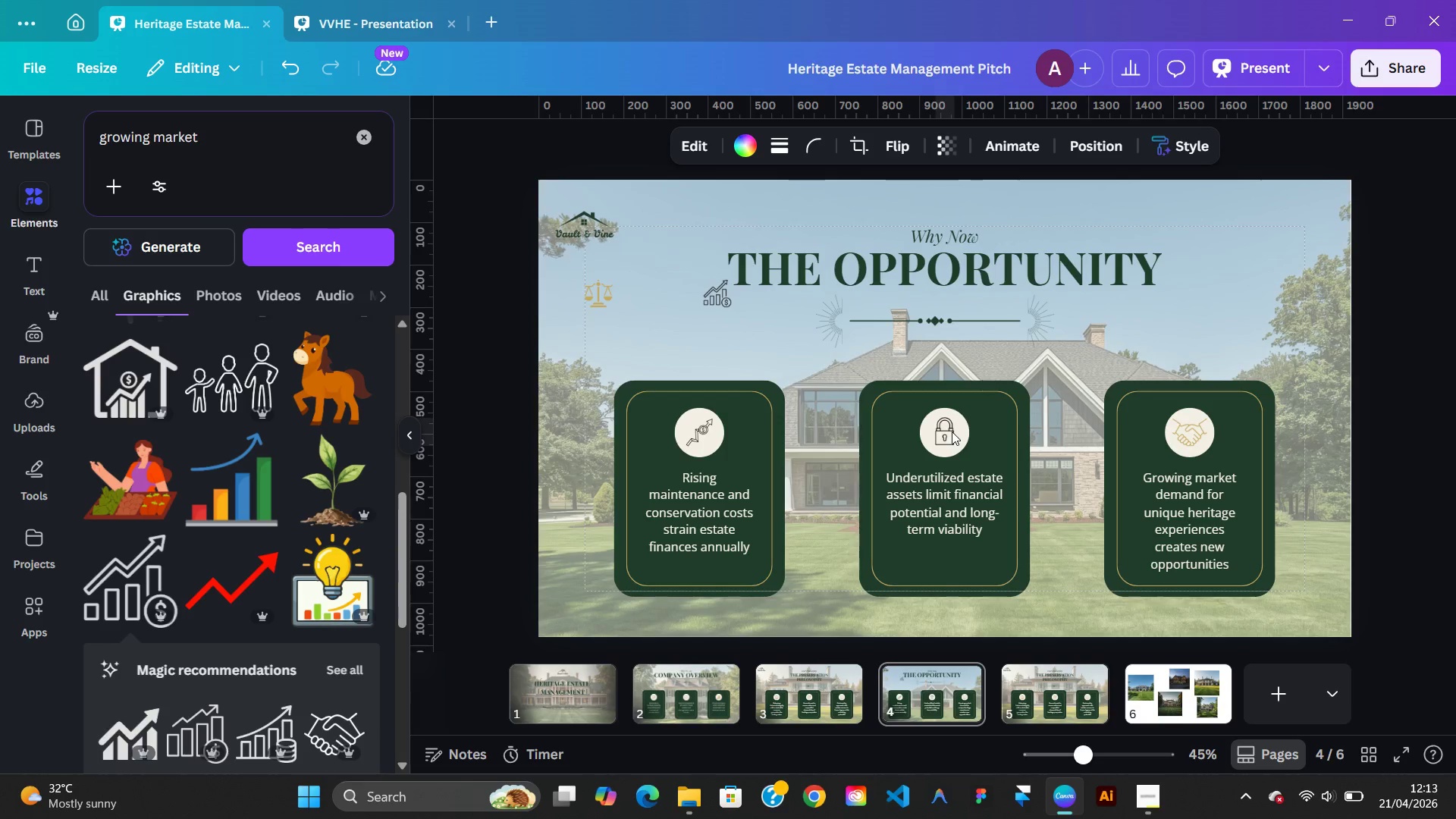 
key(ArrowUp)
 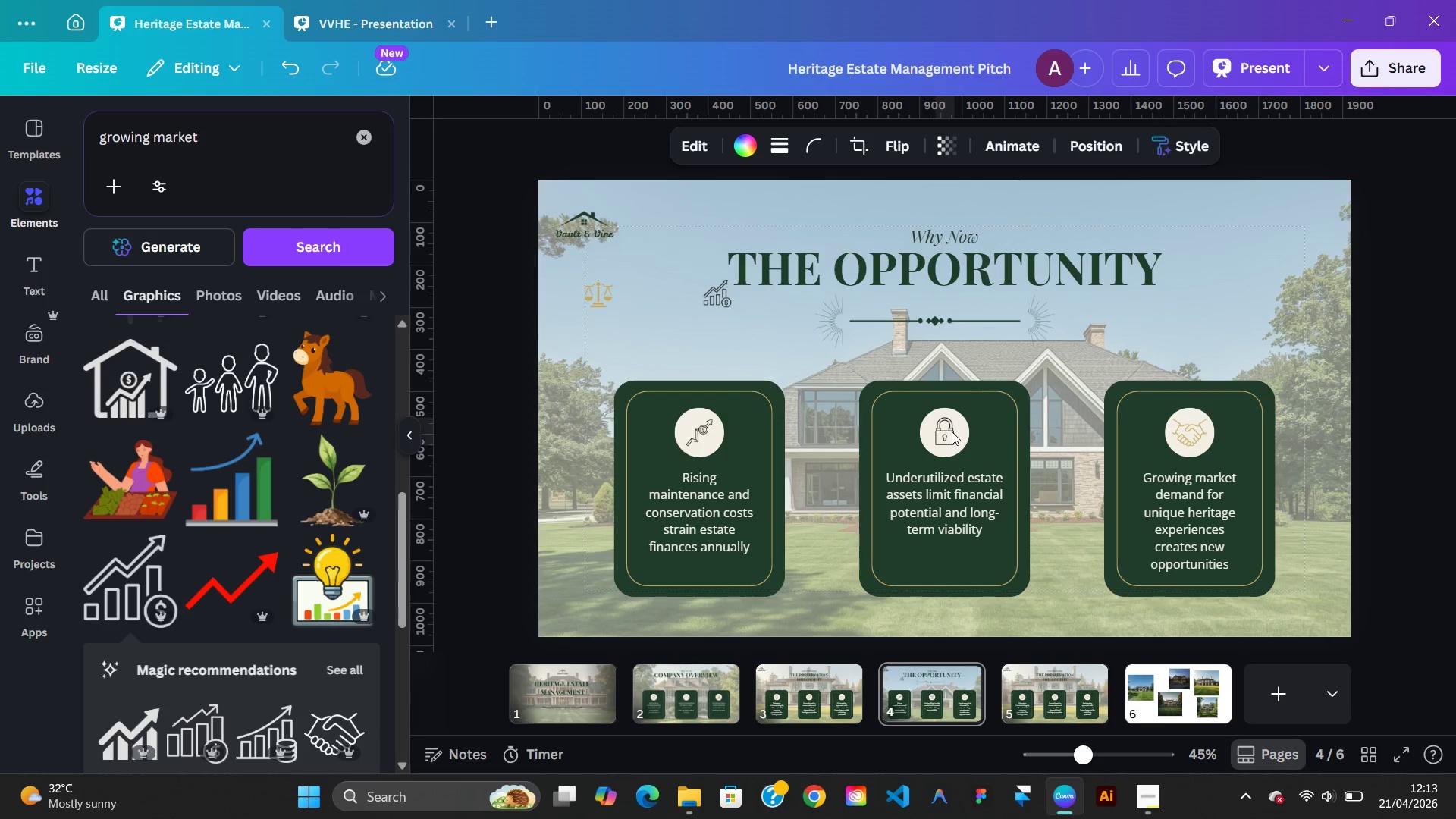 
key(ArrowUp)
 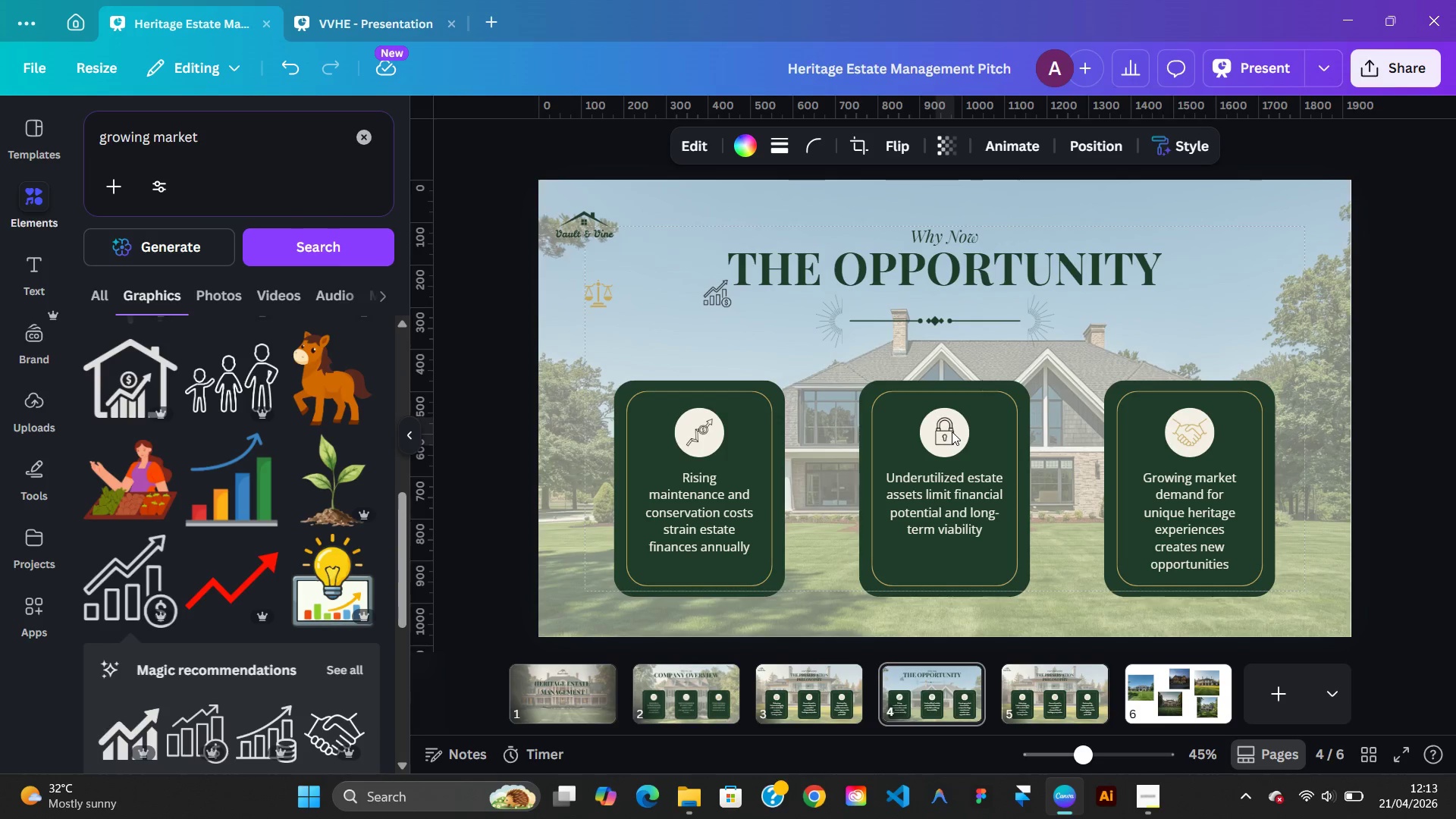 
key(ArrowDown)
 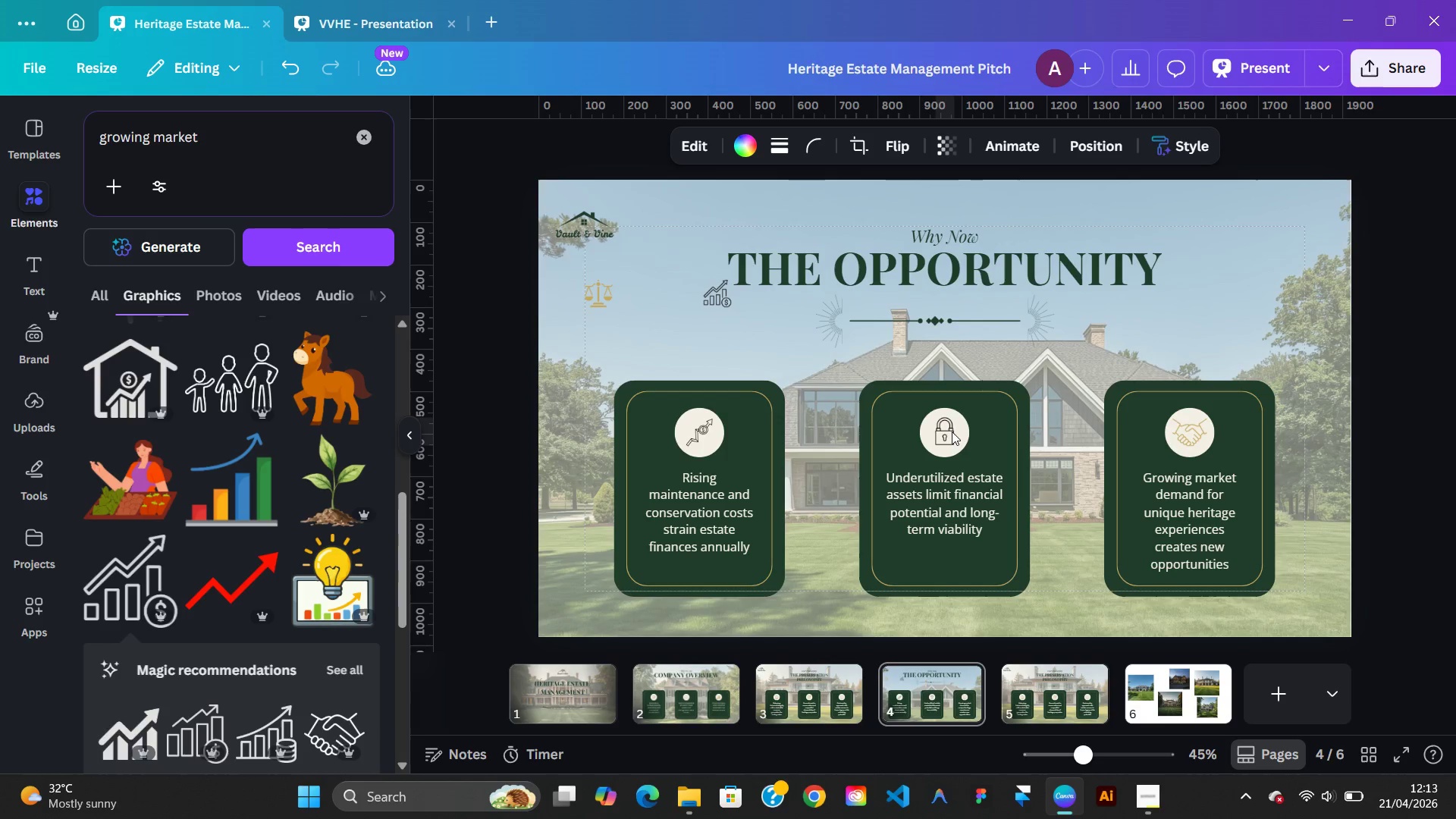 
key(ArrowDown)
 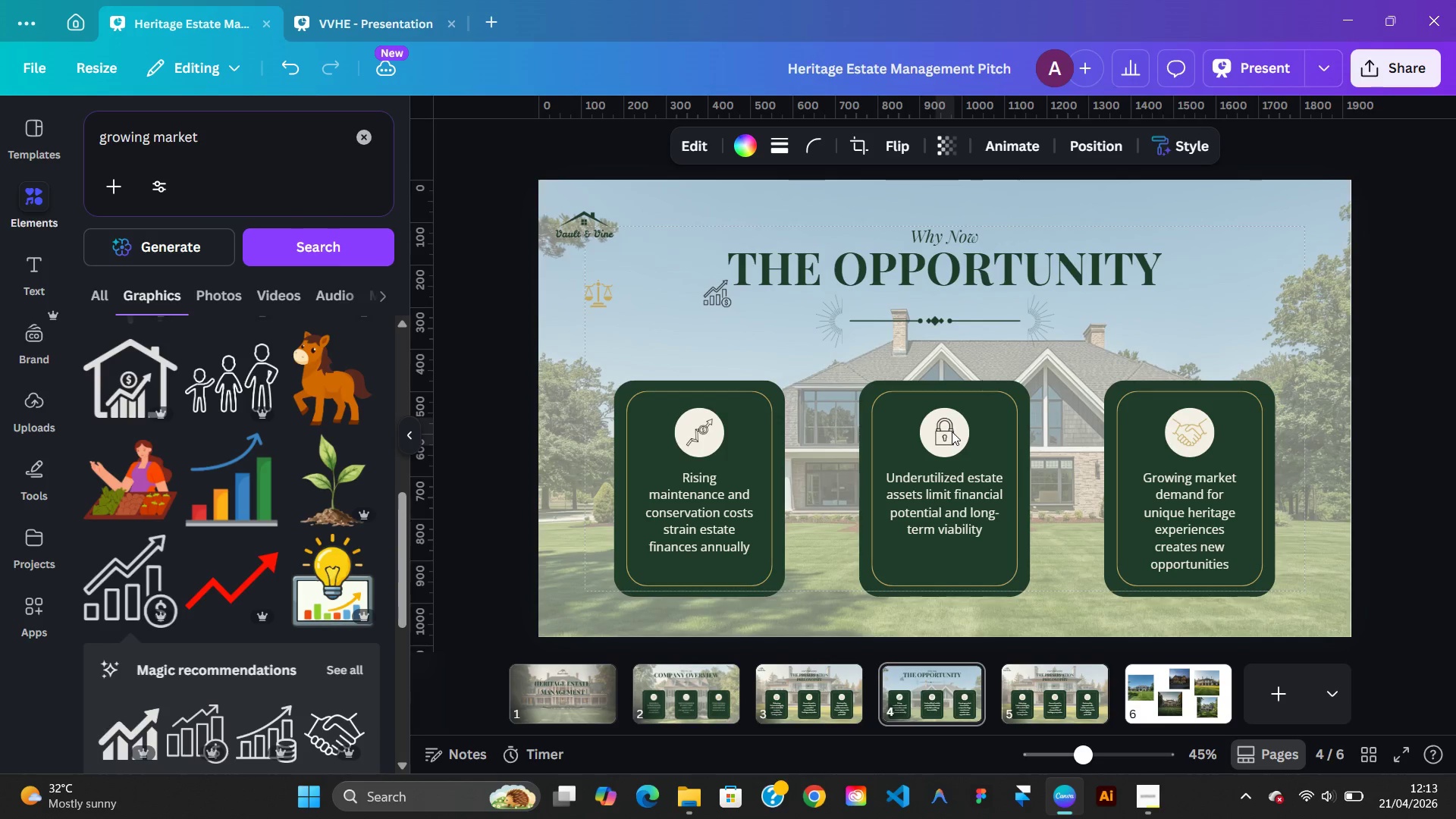 
key(ArrowDown)
 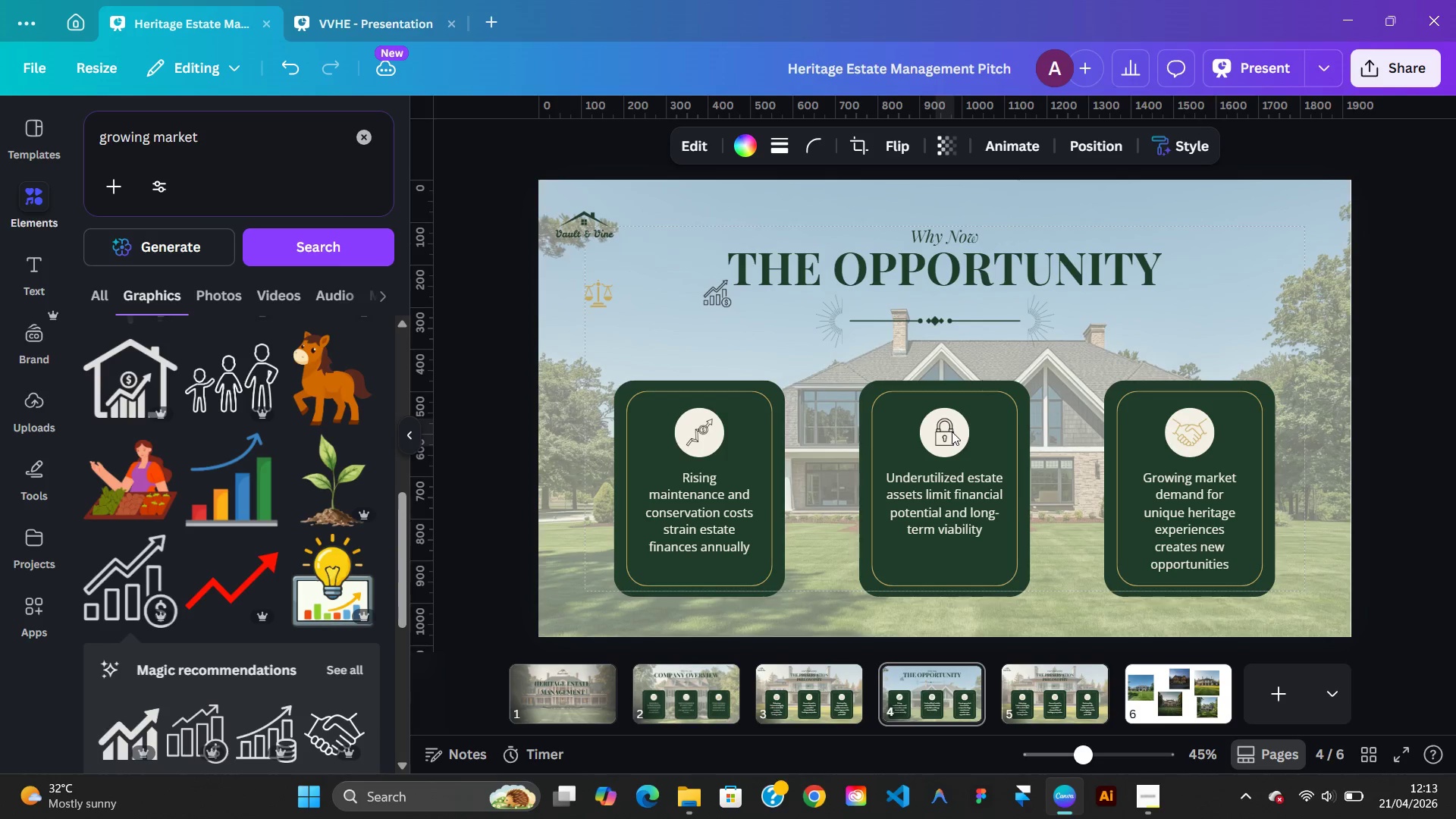 
key(ArrowDown)
 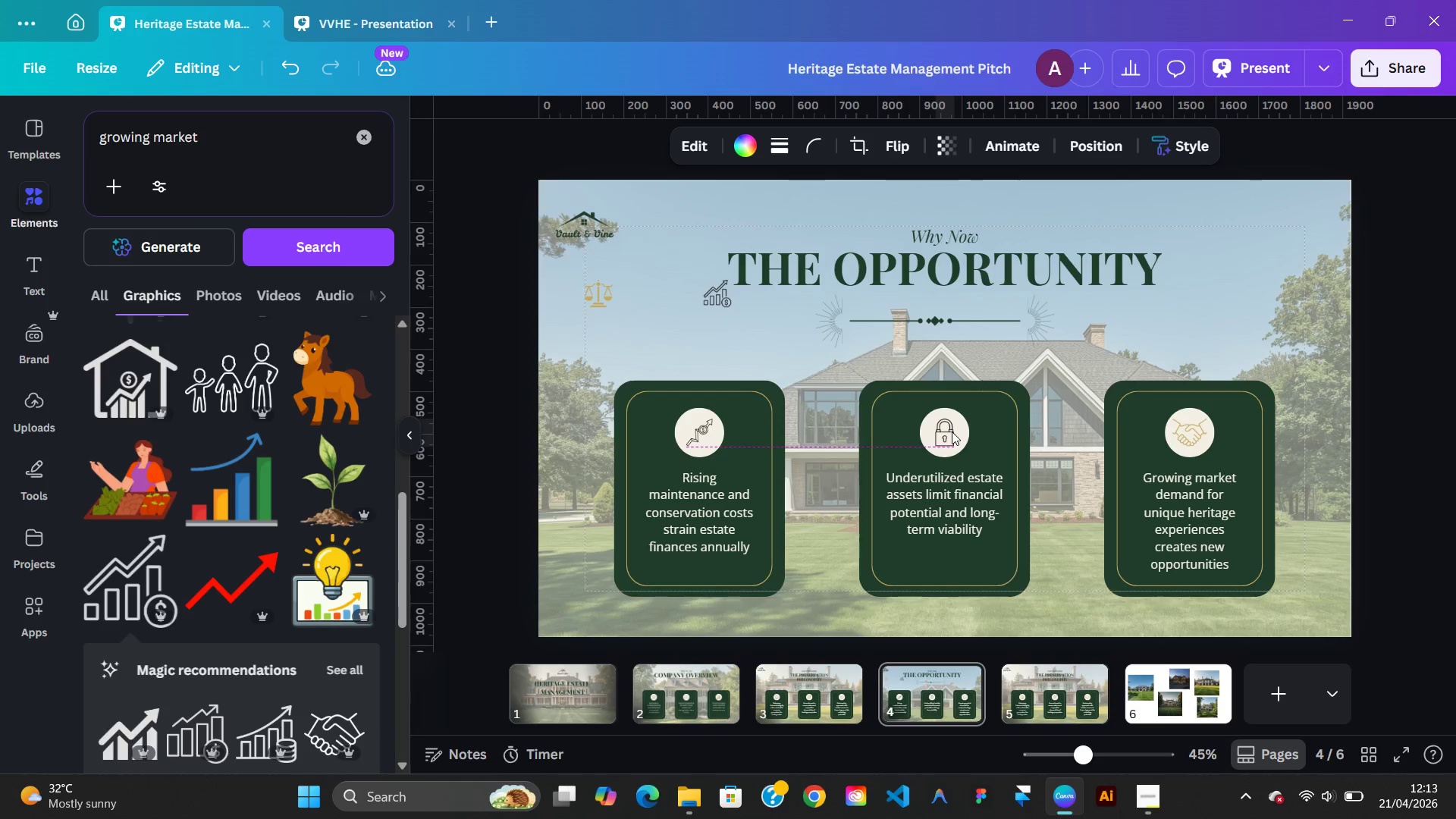 
key(ArrowDown)
 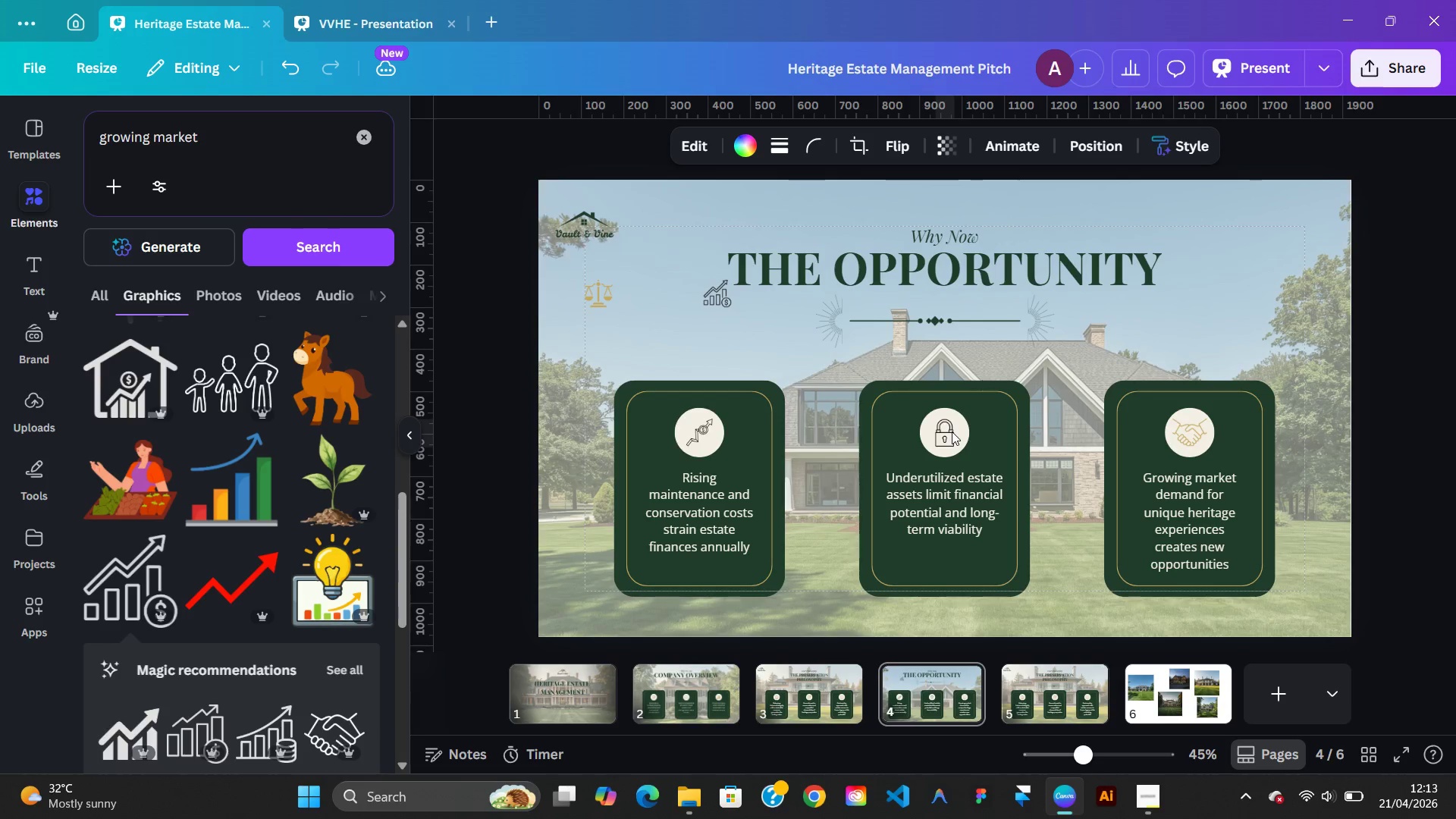 
key(ArrowUp)
 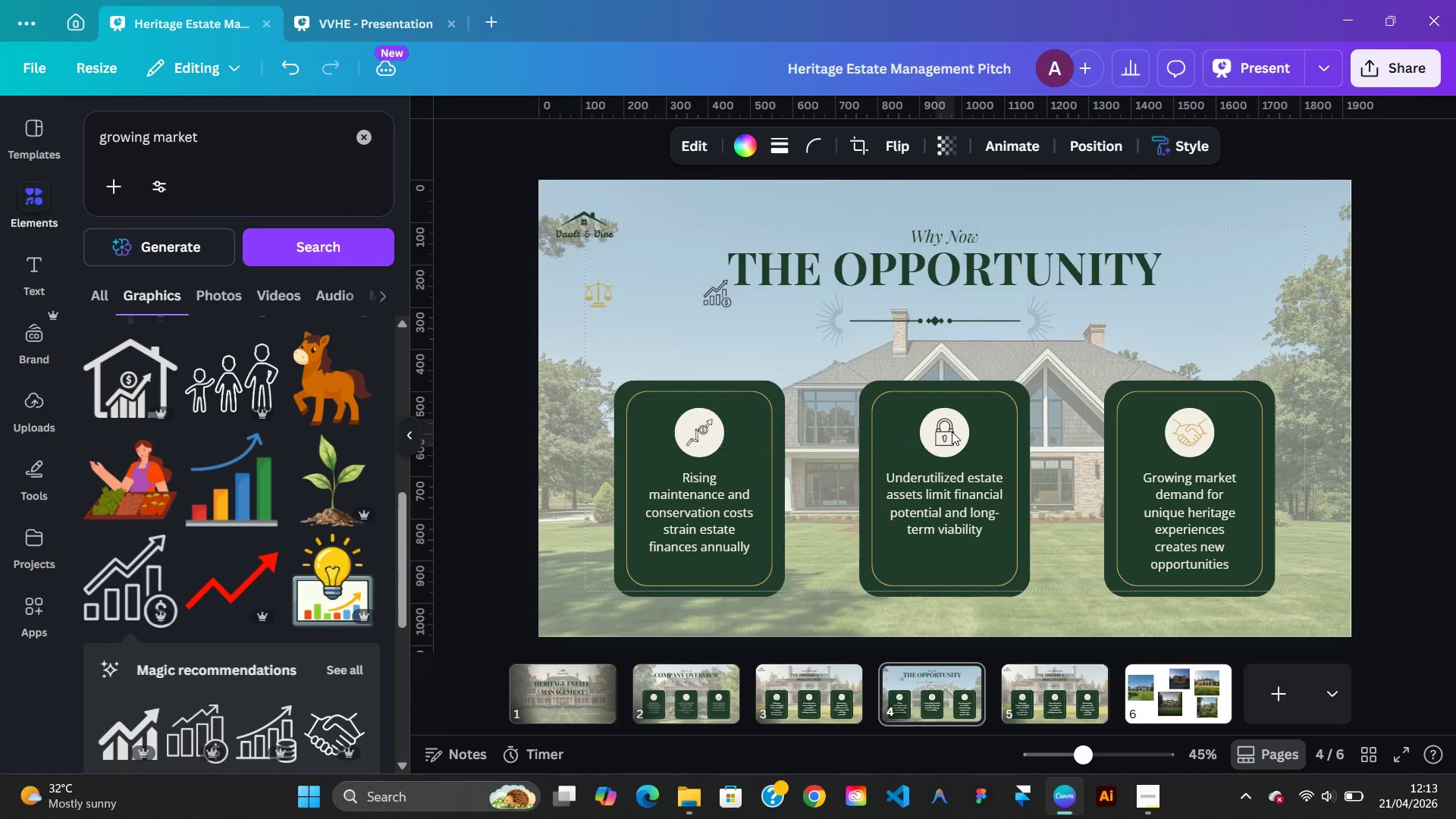 
key(ArrowUp)
 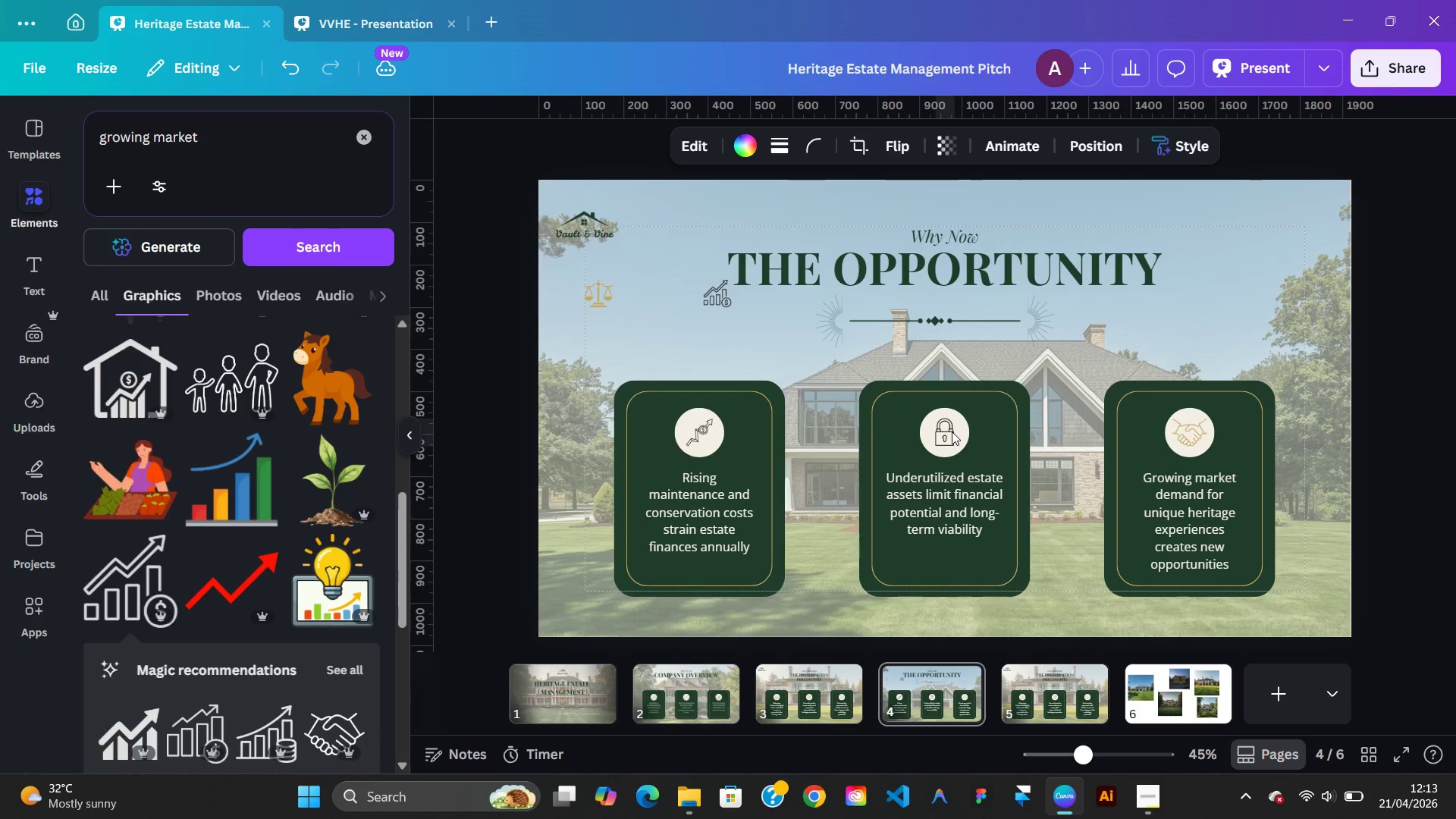 
key(ArrowDown)
 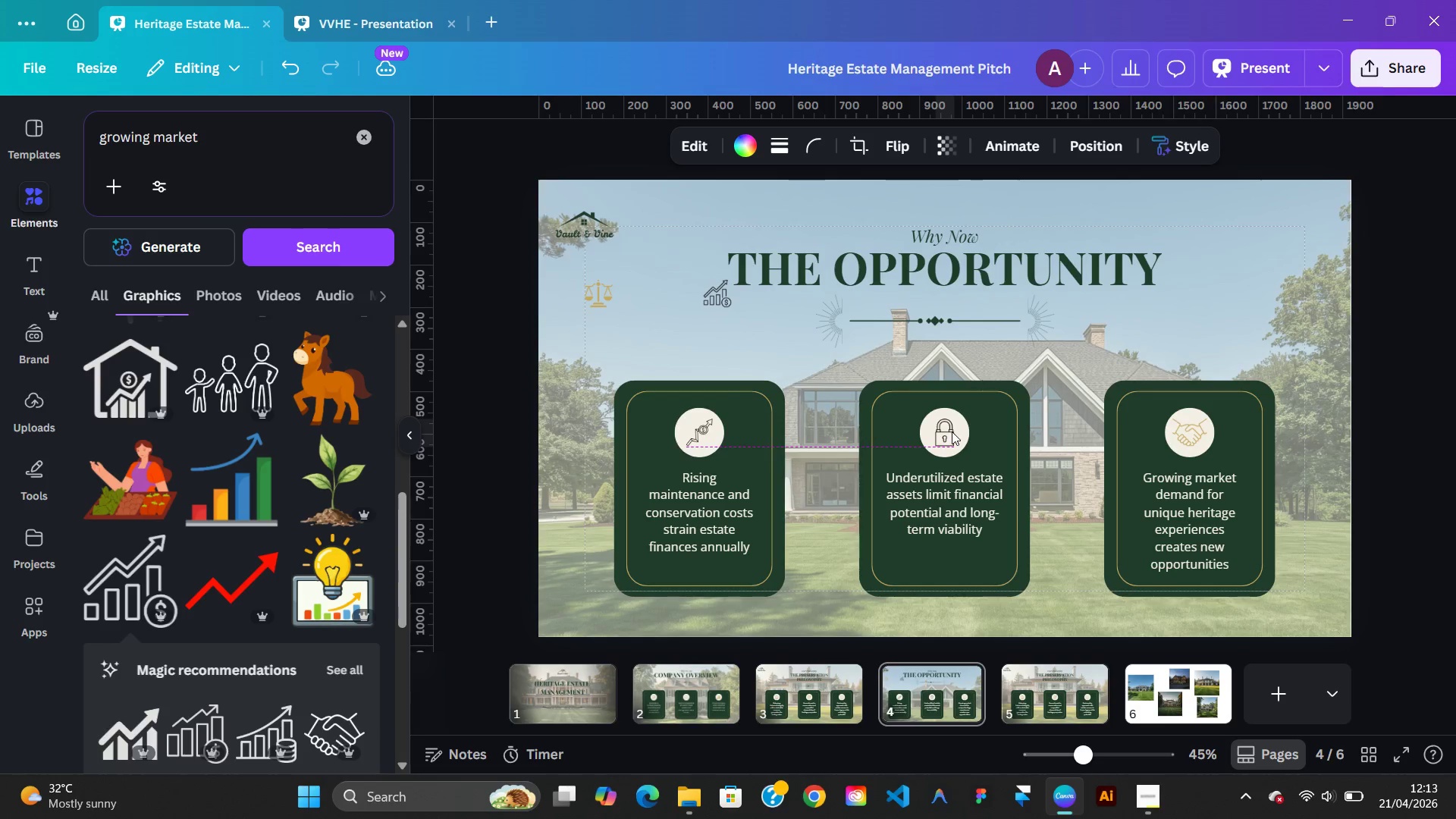 
key(ArrowDown)
 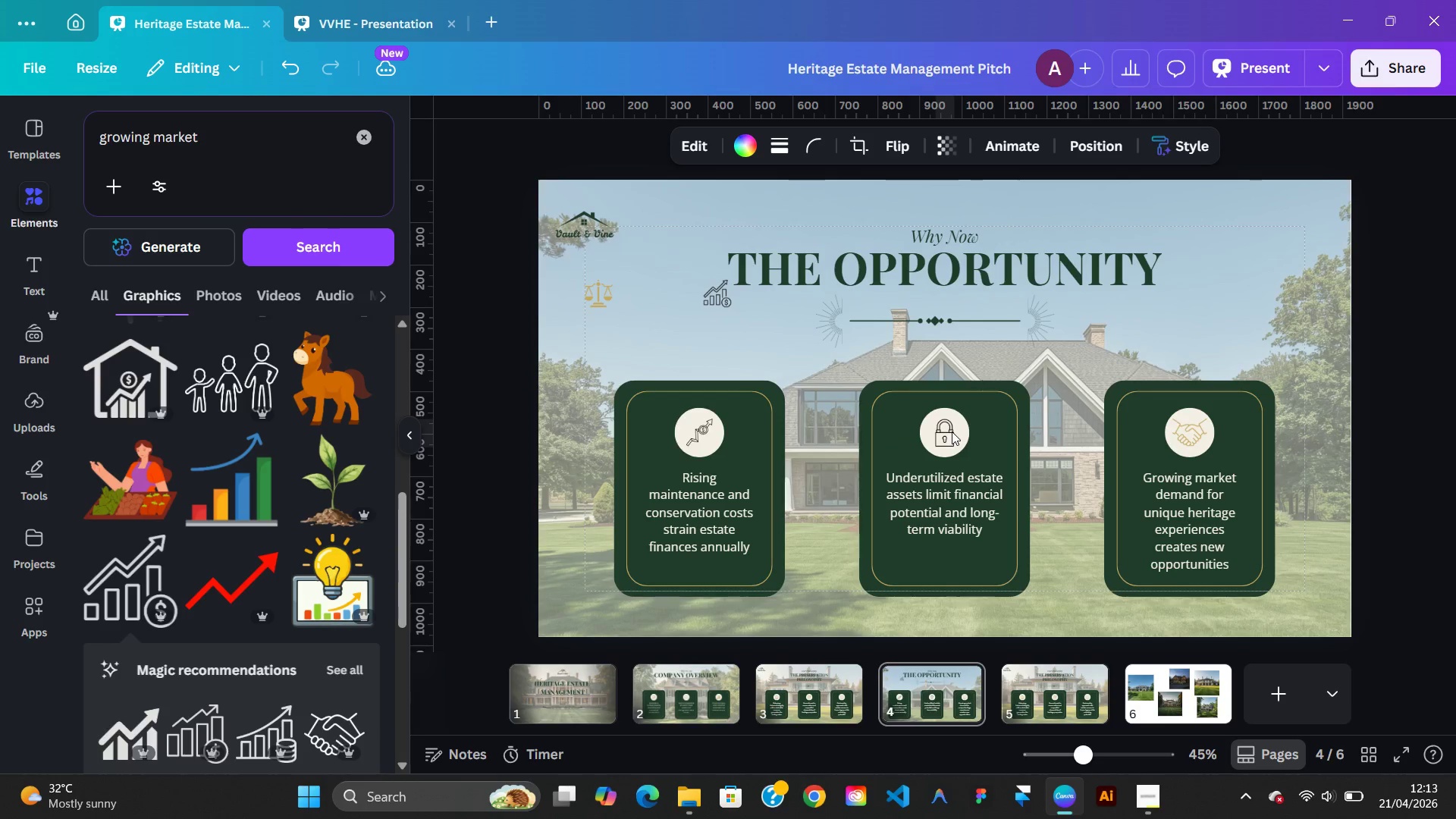 
key(ArrowUp)
 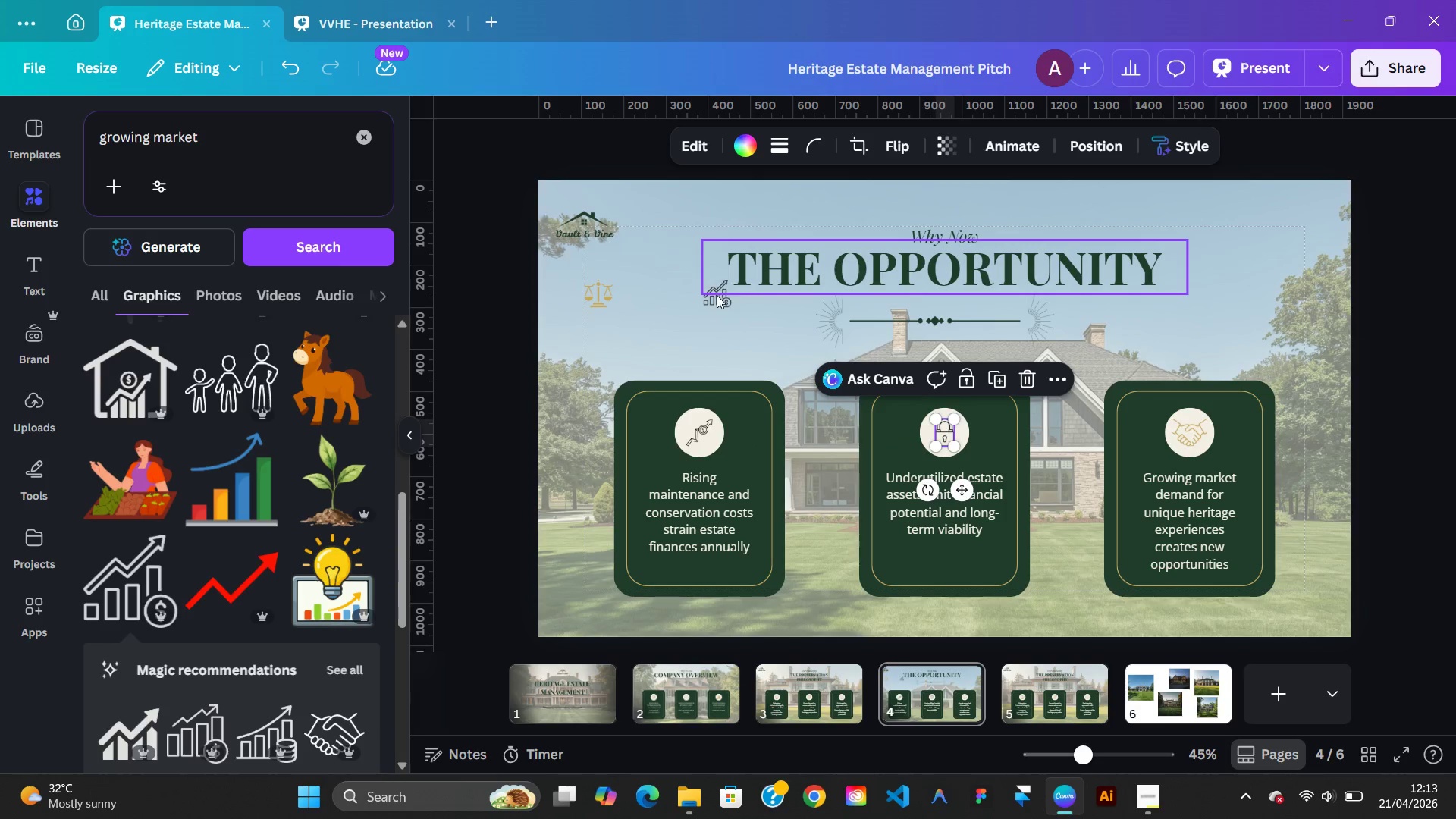 
left_click([717, 296])
 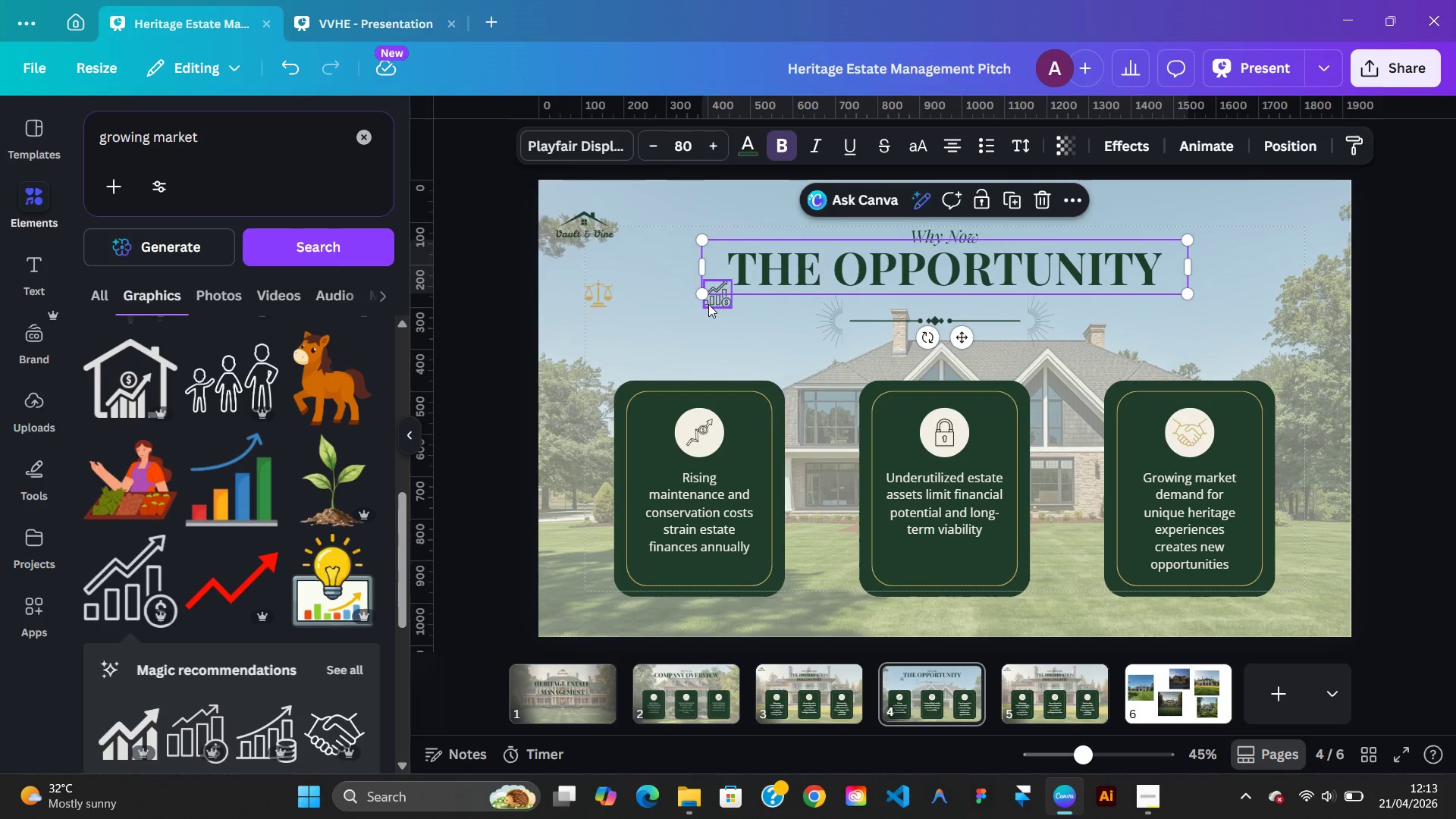 
left_click([708, 304])
 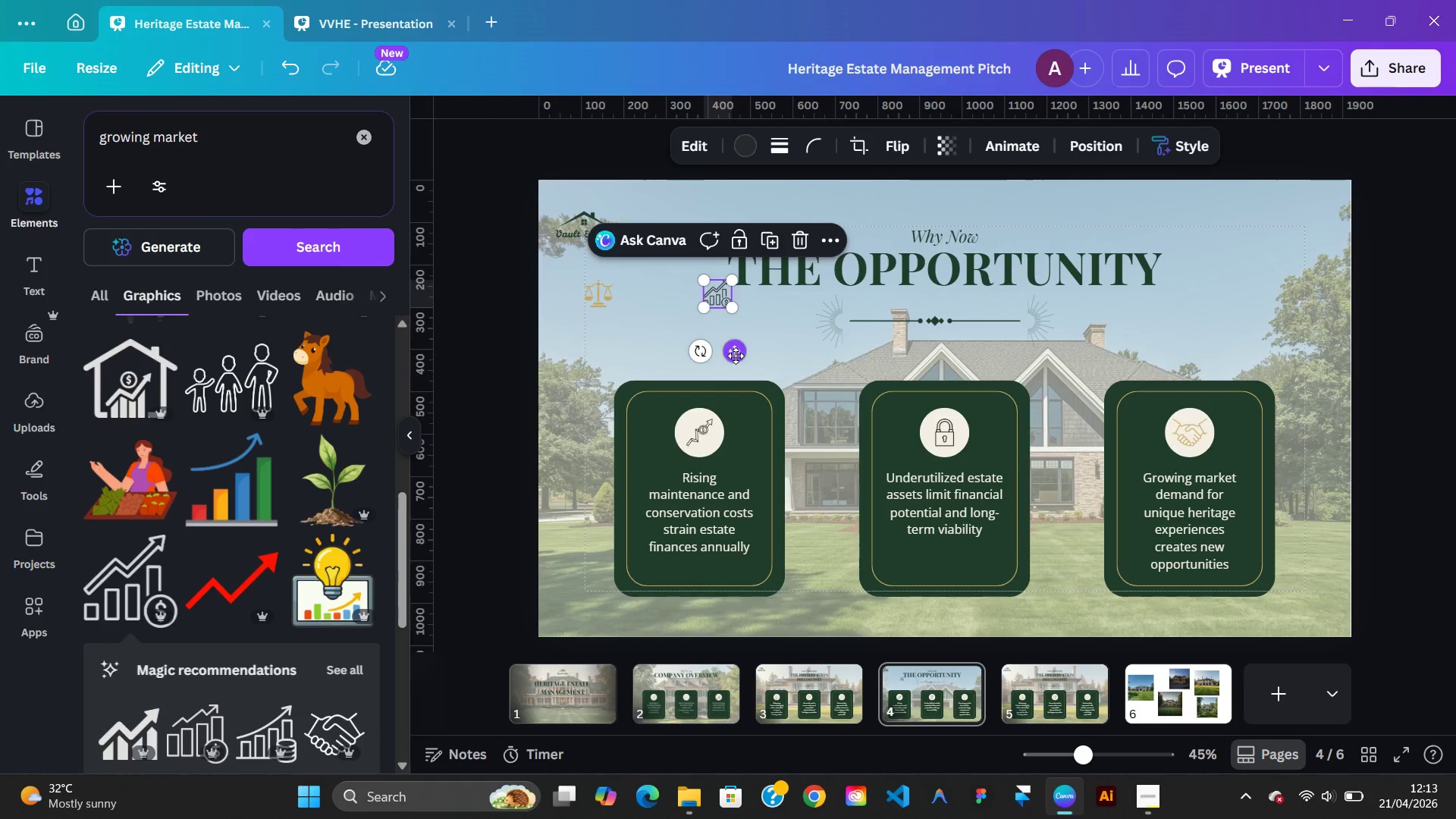 
left_click_drag(start_coordinate=[736, 356], to_coordinate=[1069, 460])
 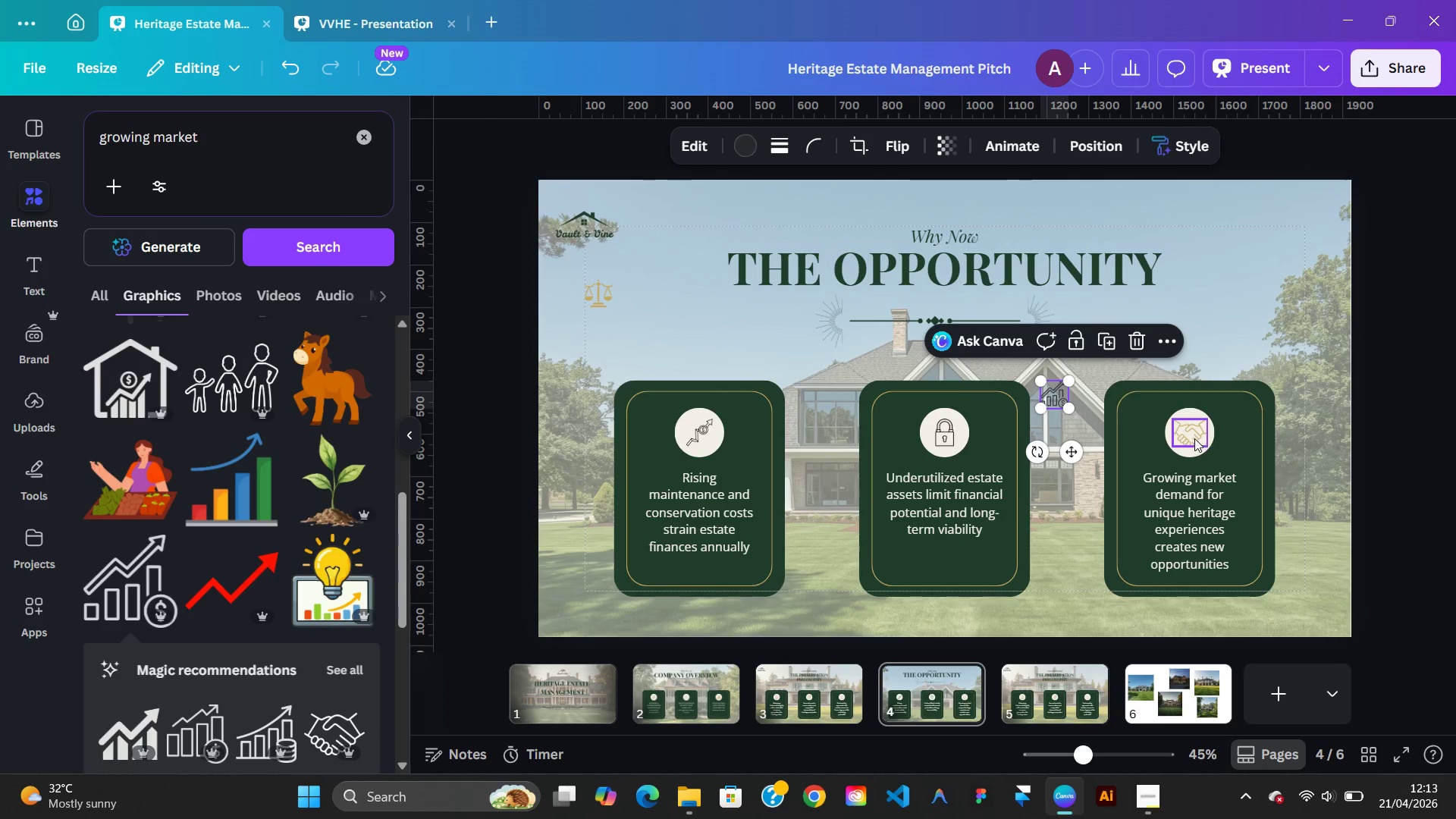 
left_click([1194, 438])
 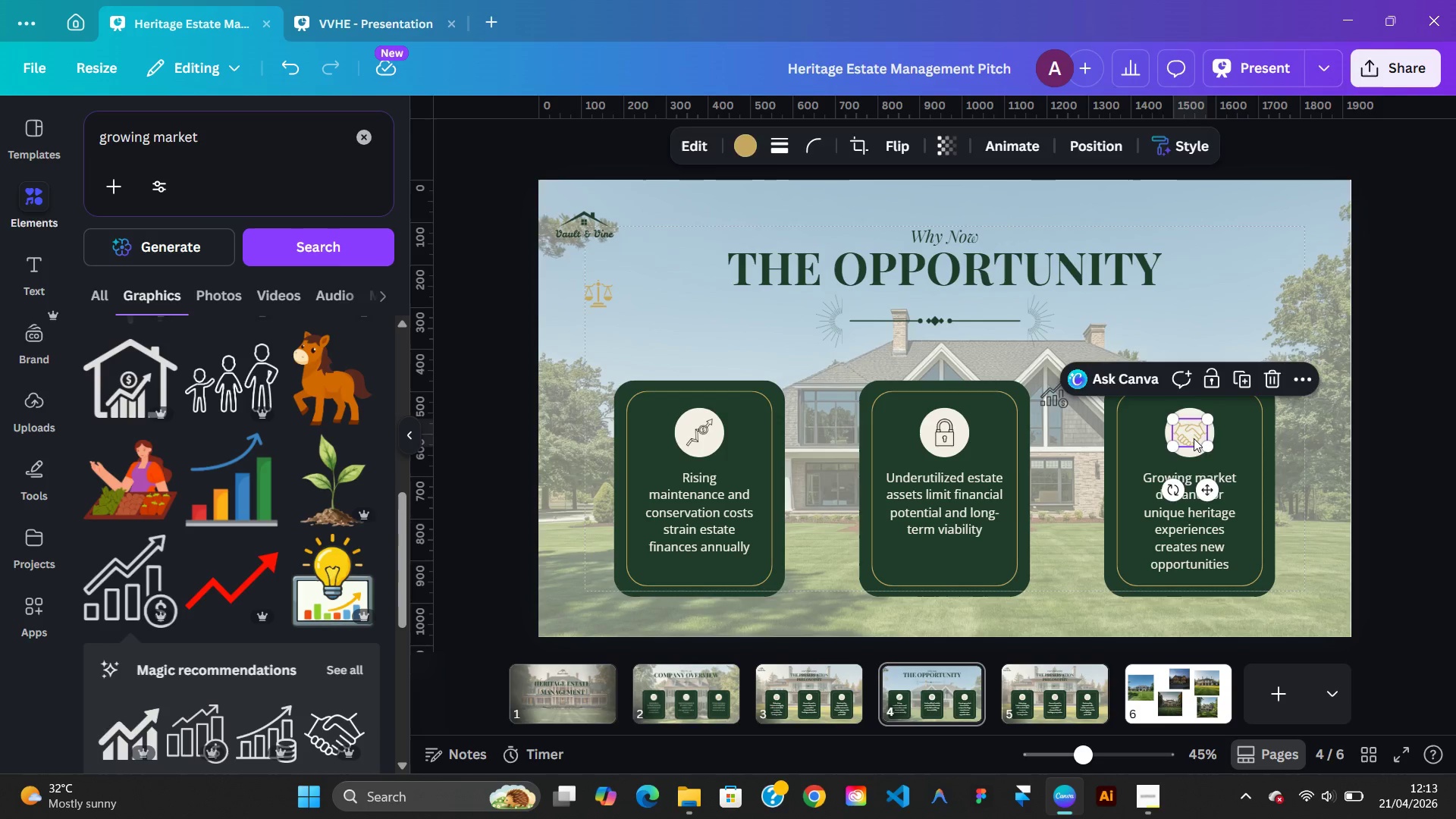 
key(Delete)
 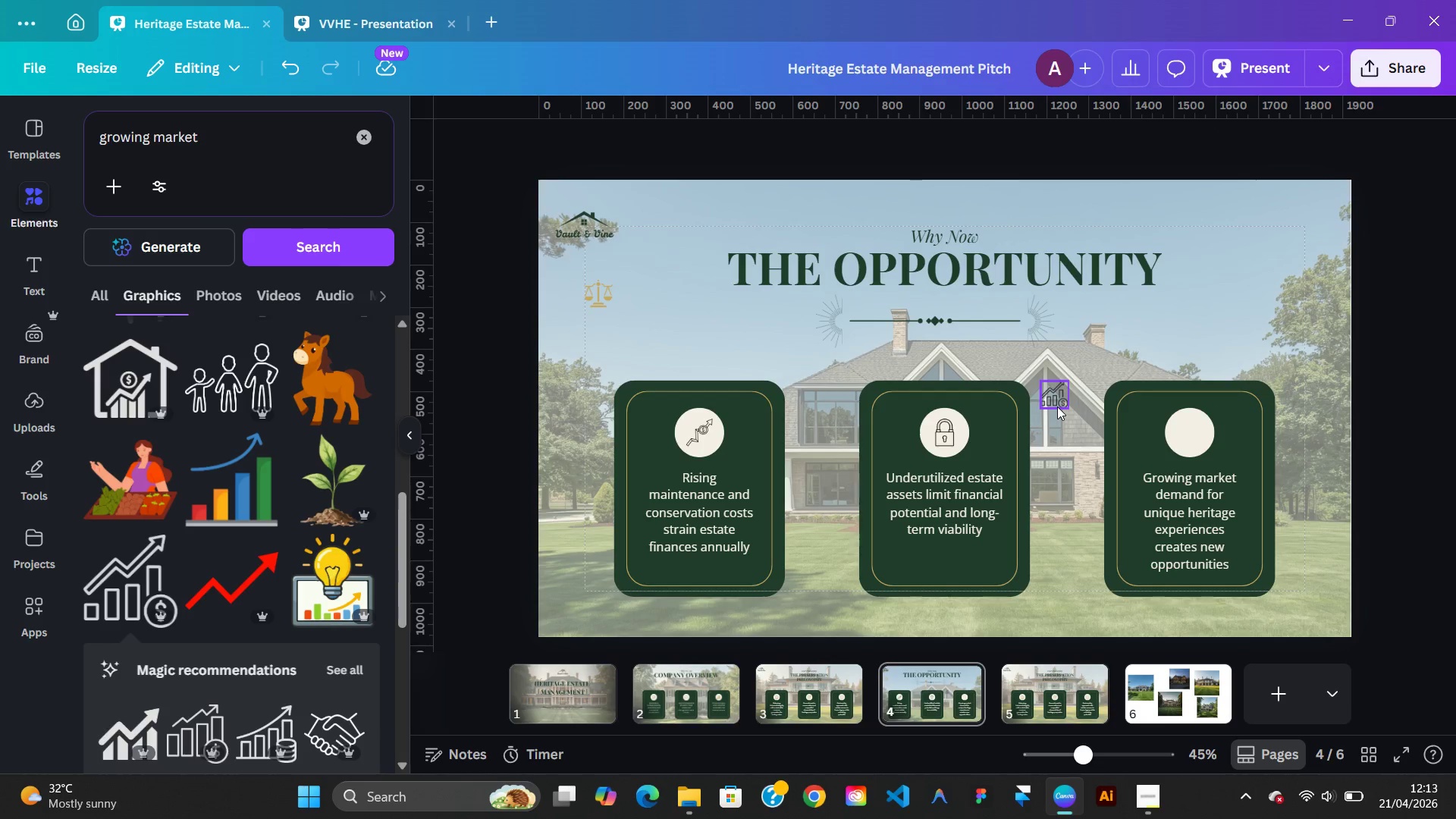 
left_click([1057, 406])
 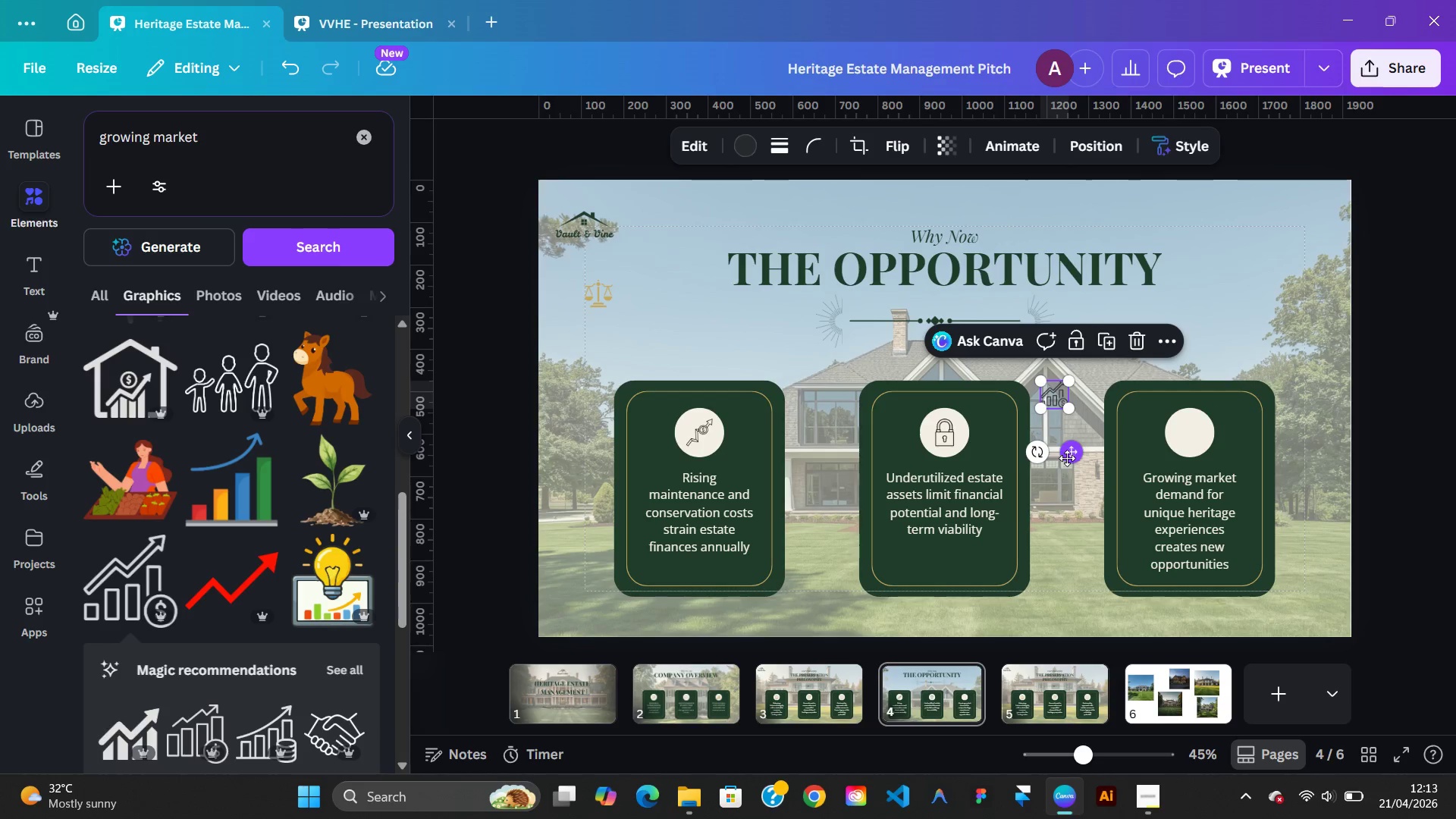 
left_click_drag(start_coordinate=[1068, 458], to_coordinate=[1208, 494])
 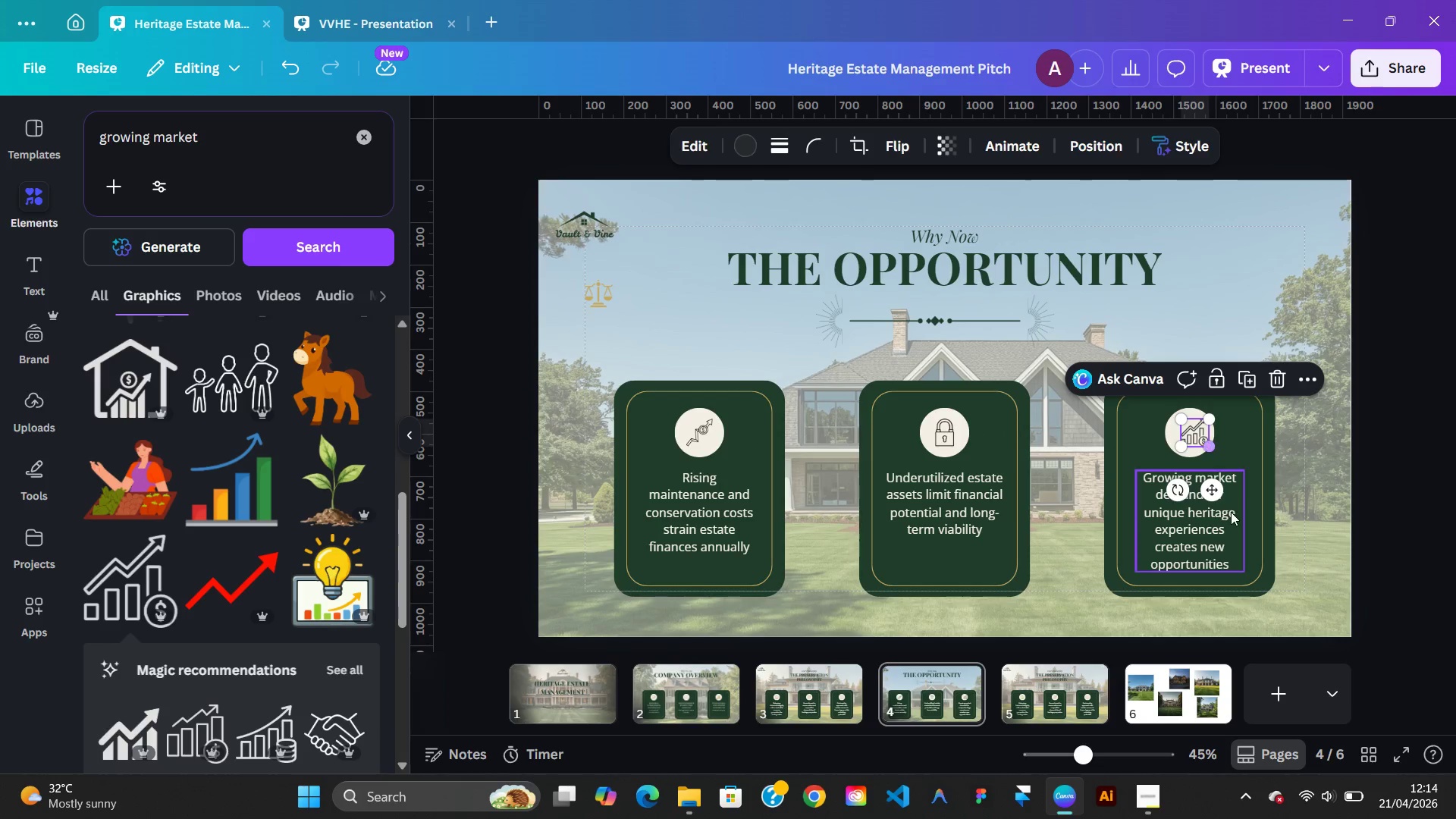 
key(ArrowLeft)
 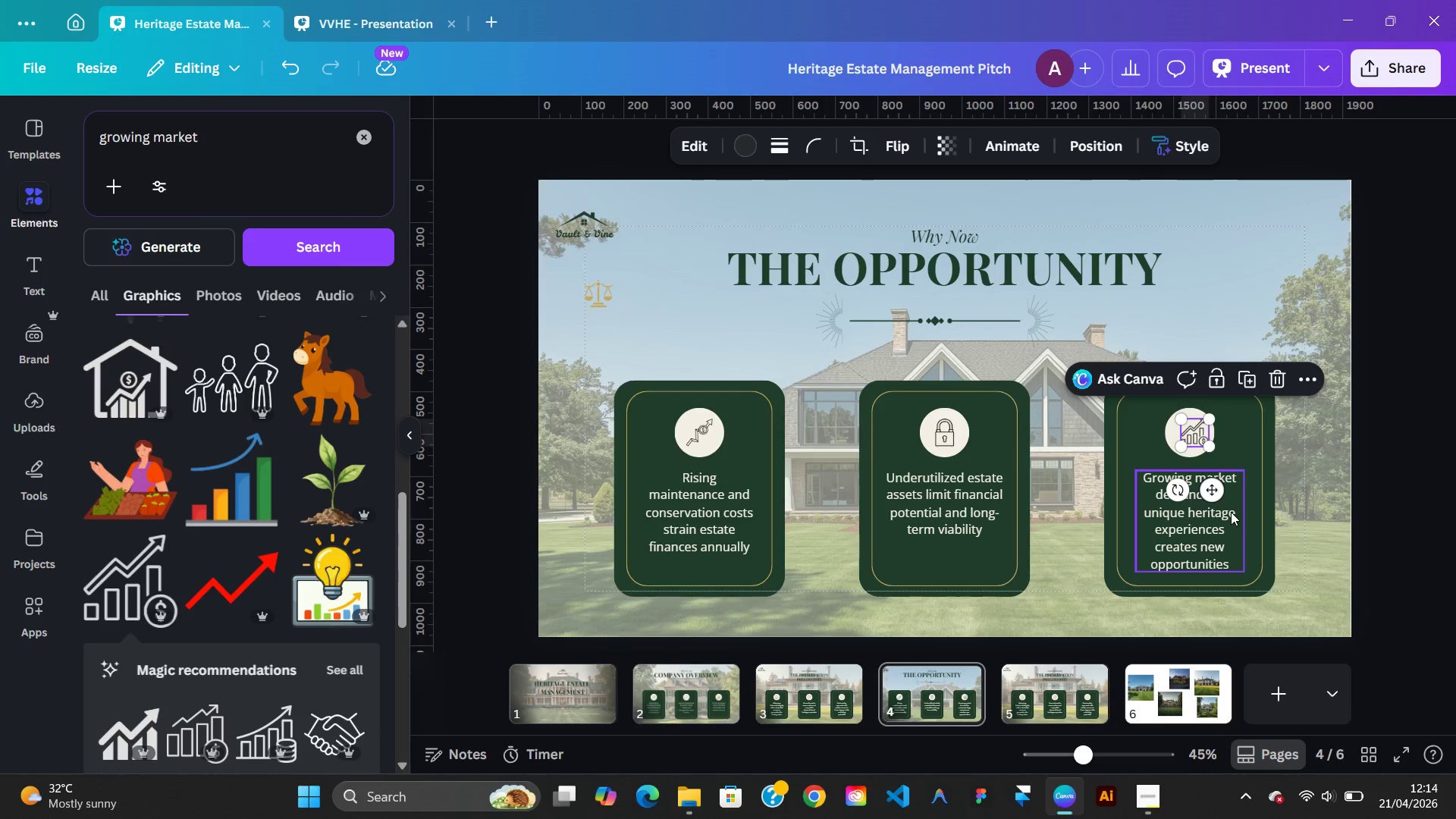 
hold_key(key=ArrowLeft, duration=0.64)
 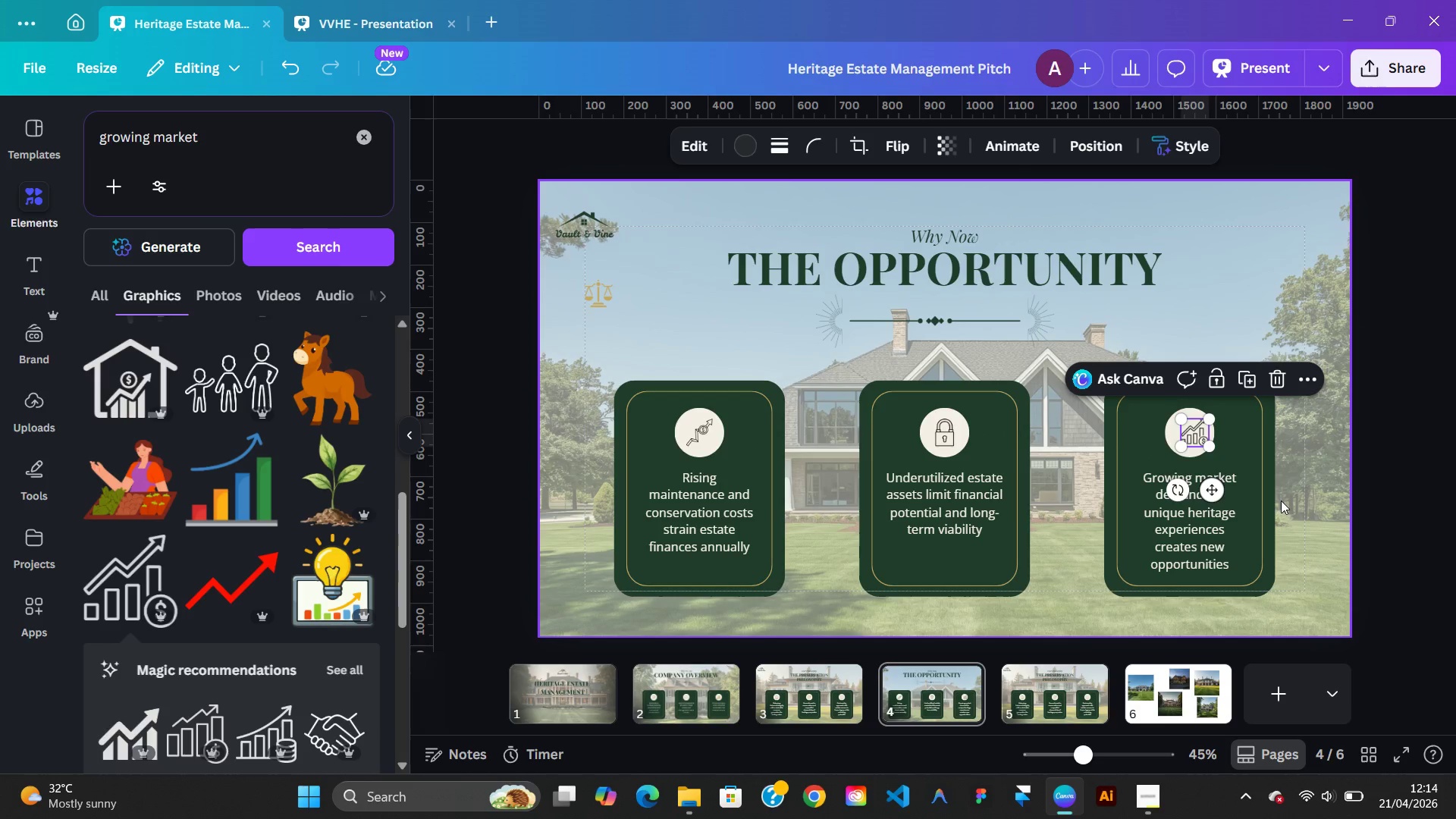 
left_click([1281, 500])
 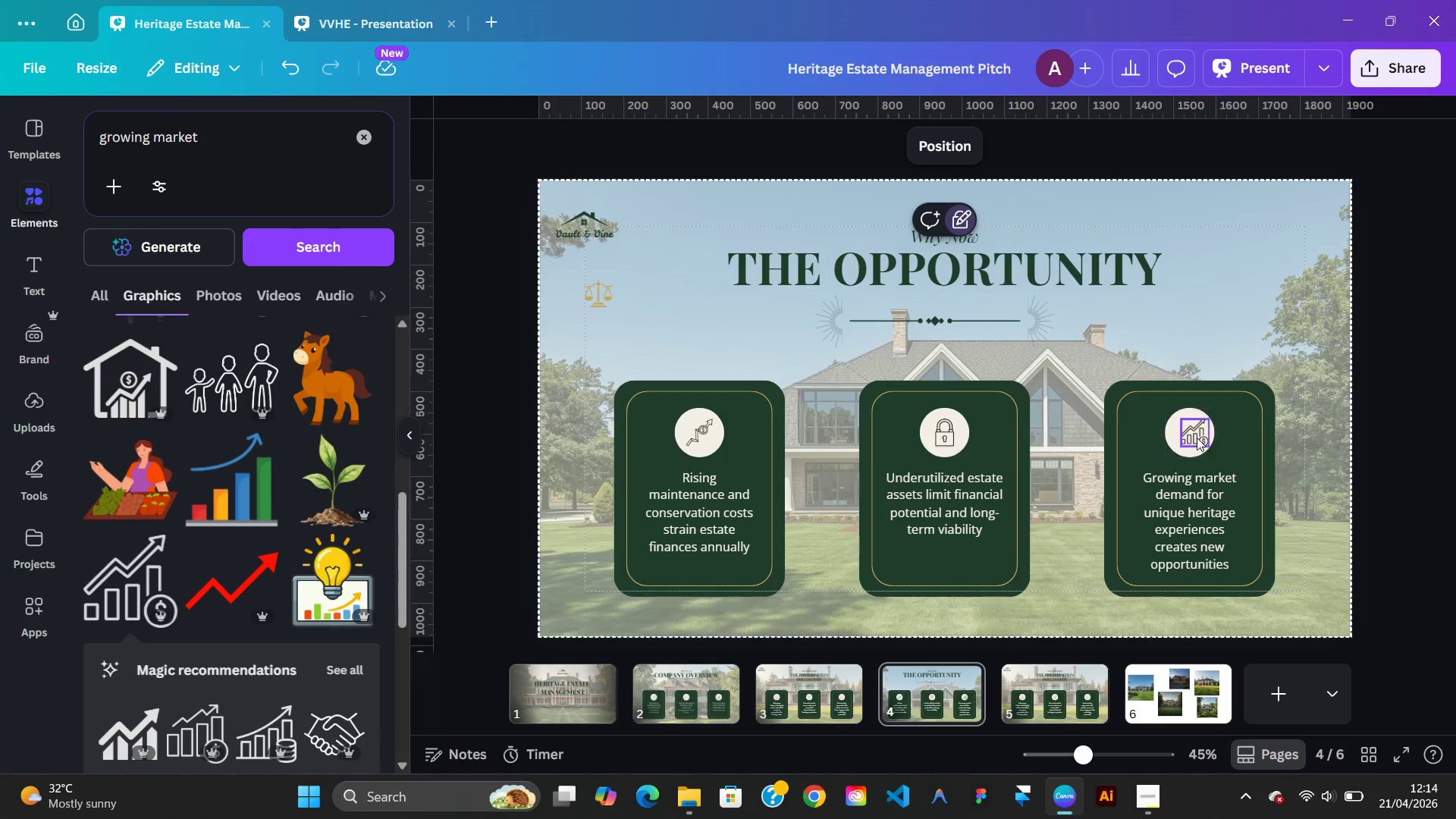 
left_click([1195, 435])
 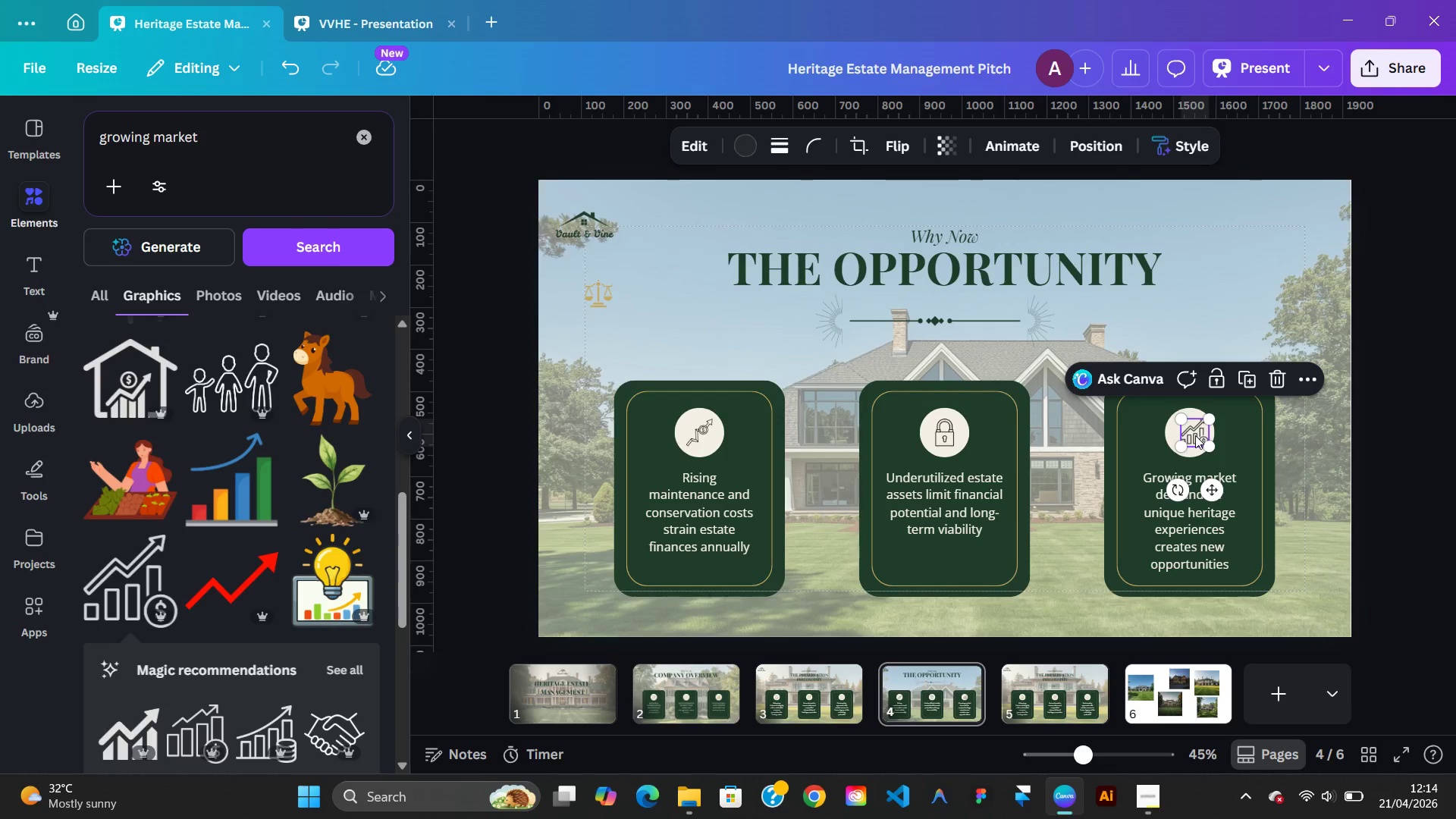 
hold_key(key=ArrowLeft, duration=0.91)
 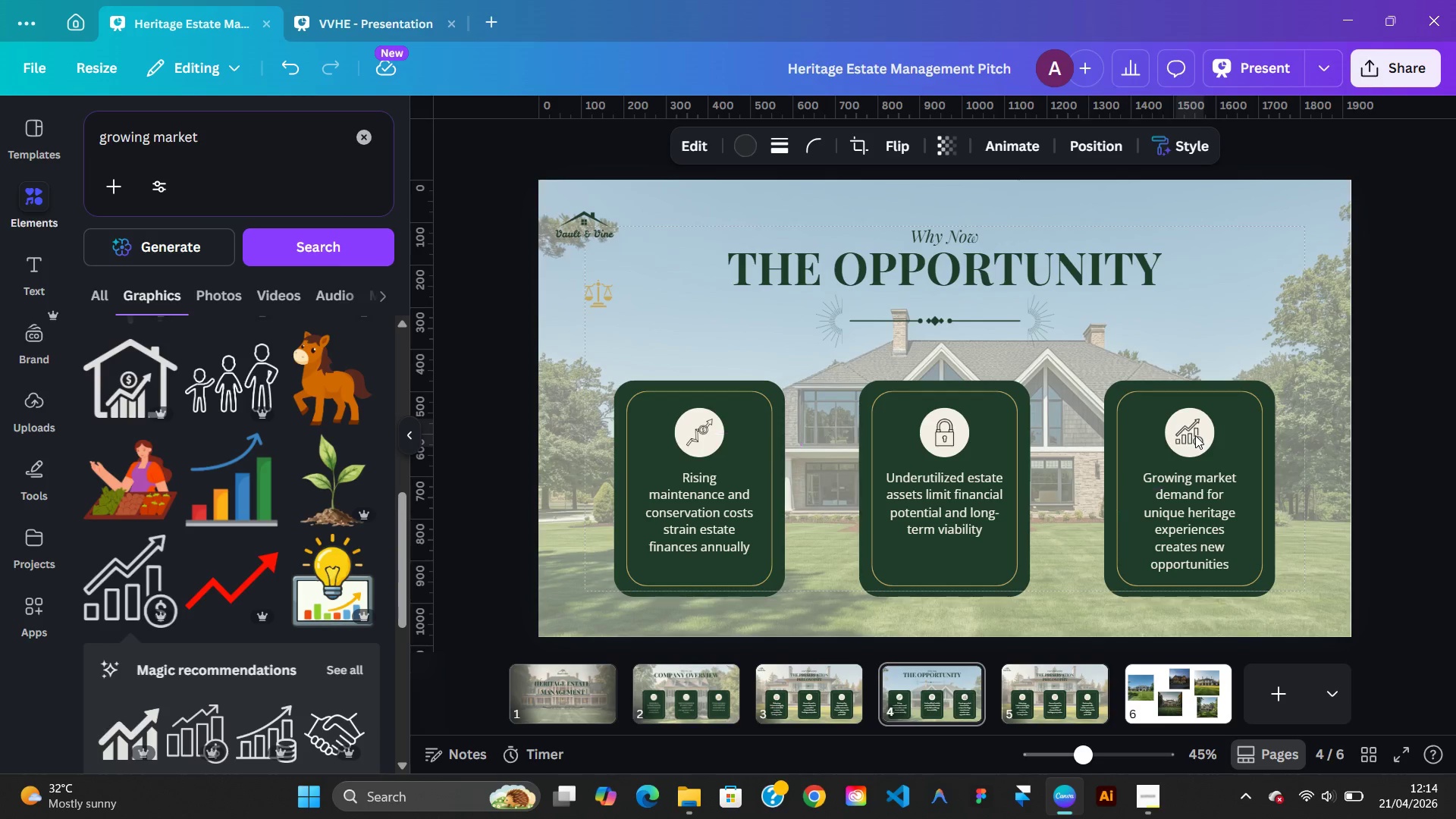 
key(ArrowLeft)
 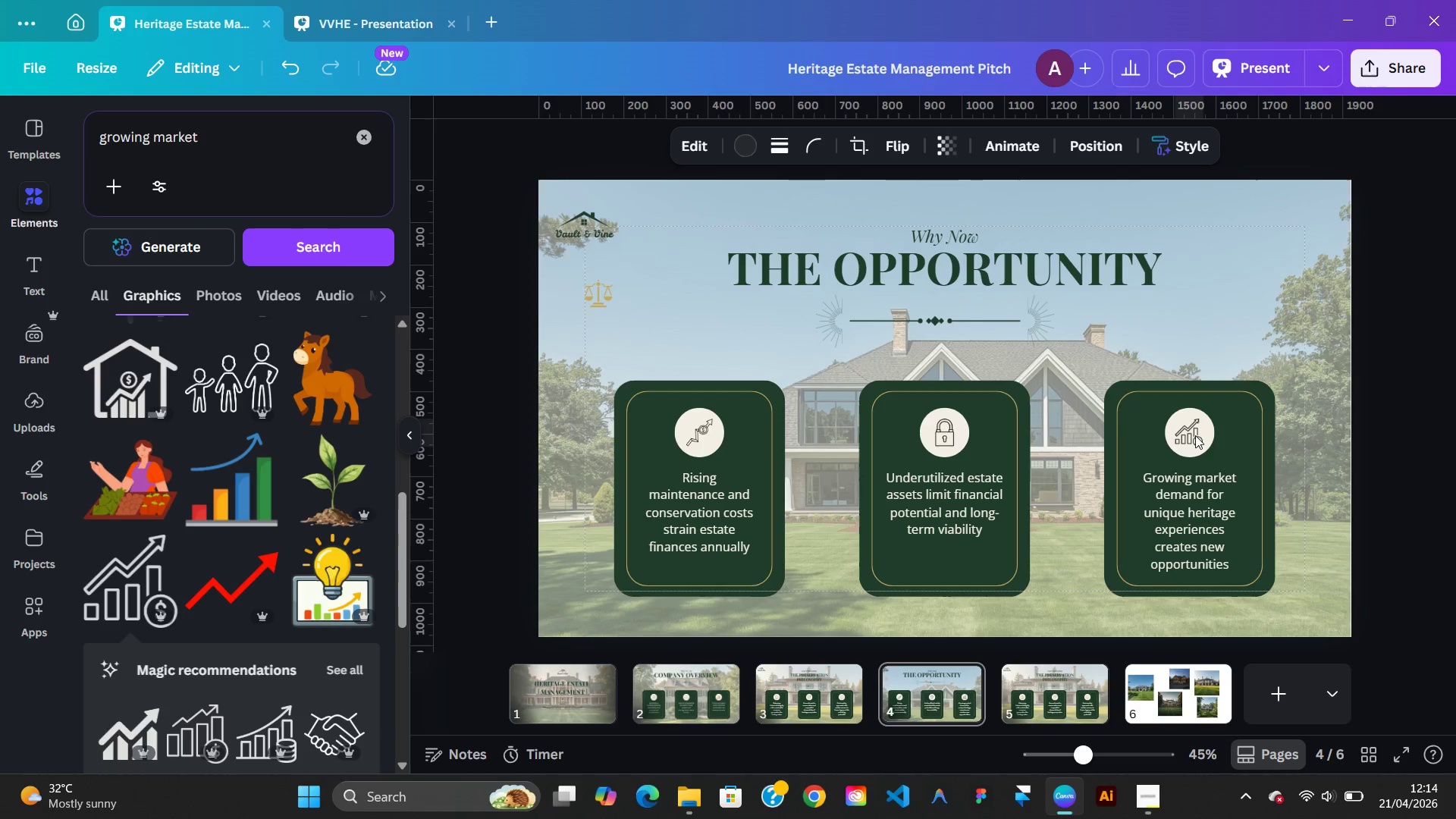 
key(ArrowRight)
 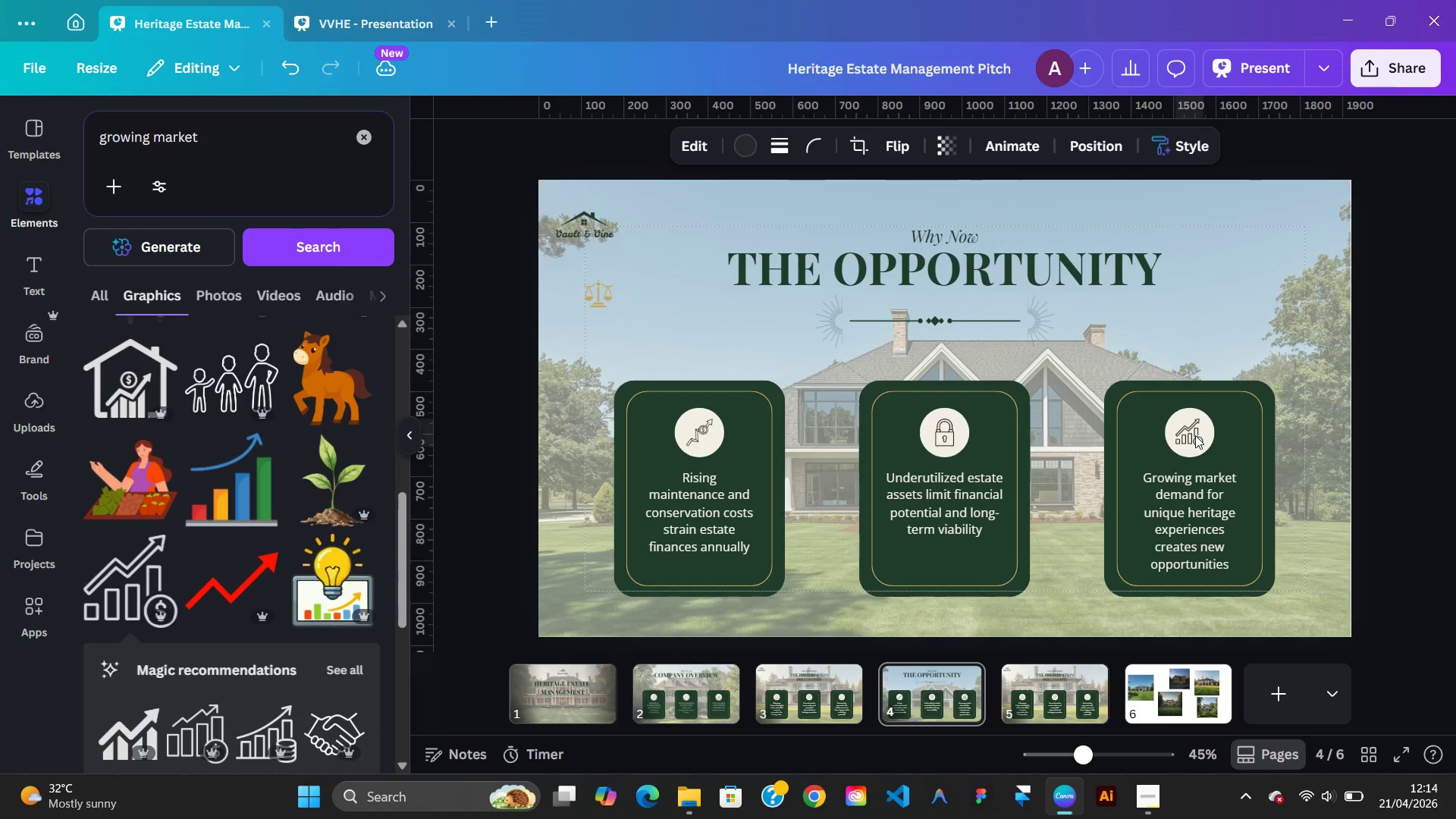 
key(ArrowRight)
 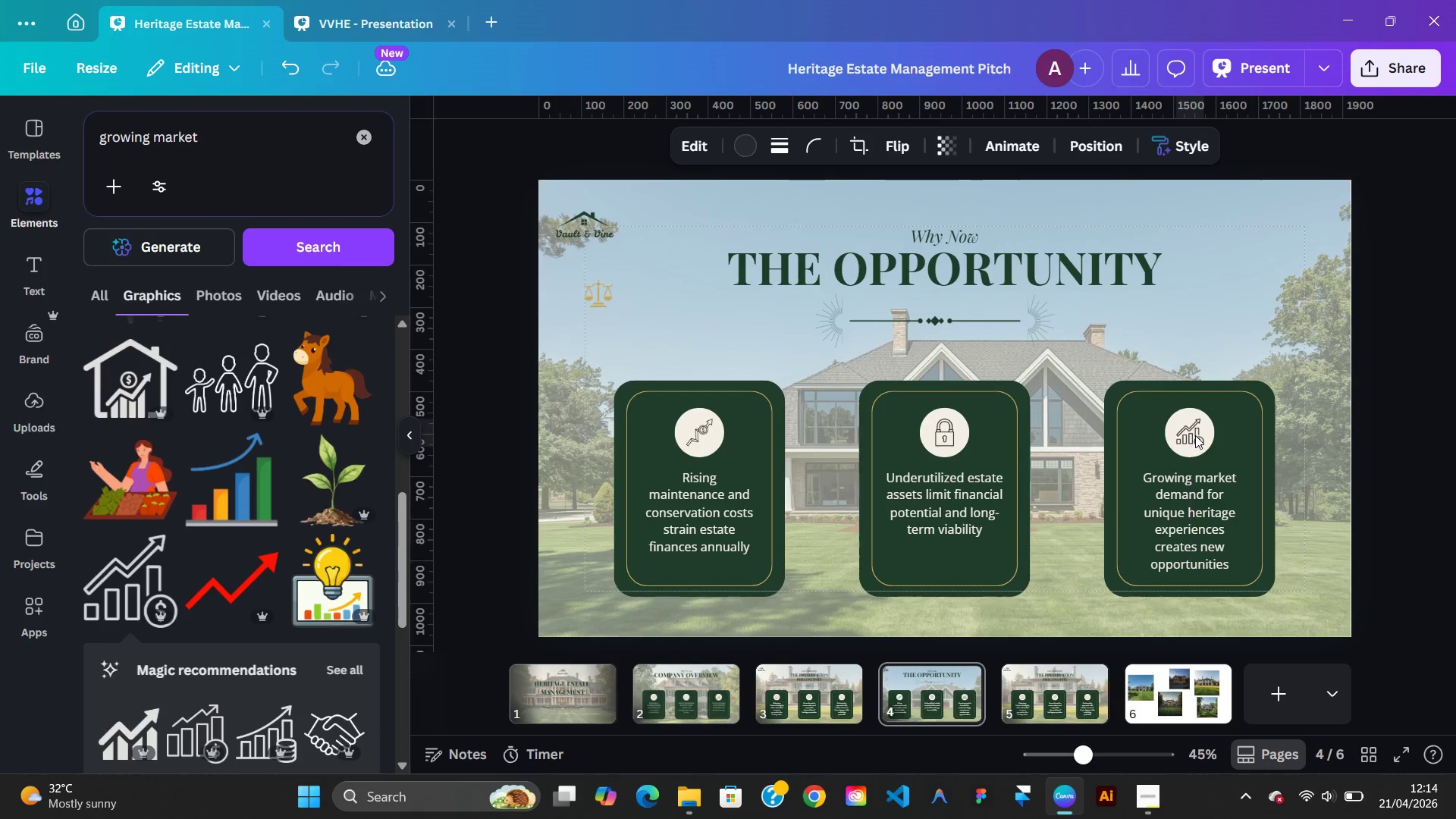 
key(ArrowRight)
 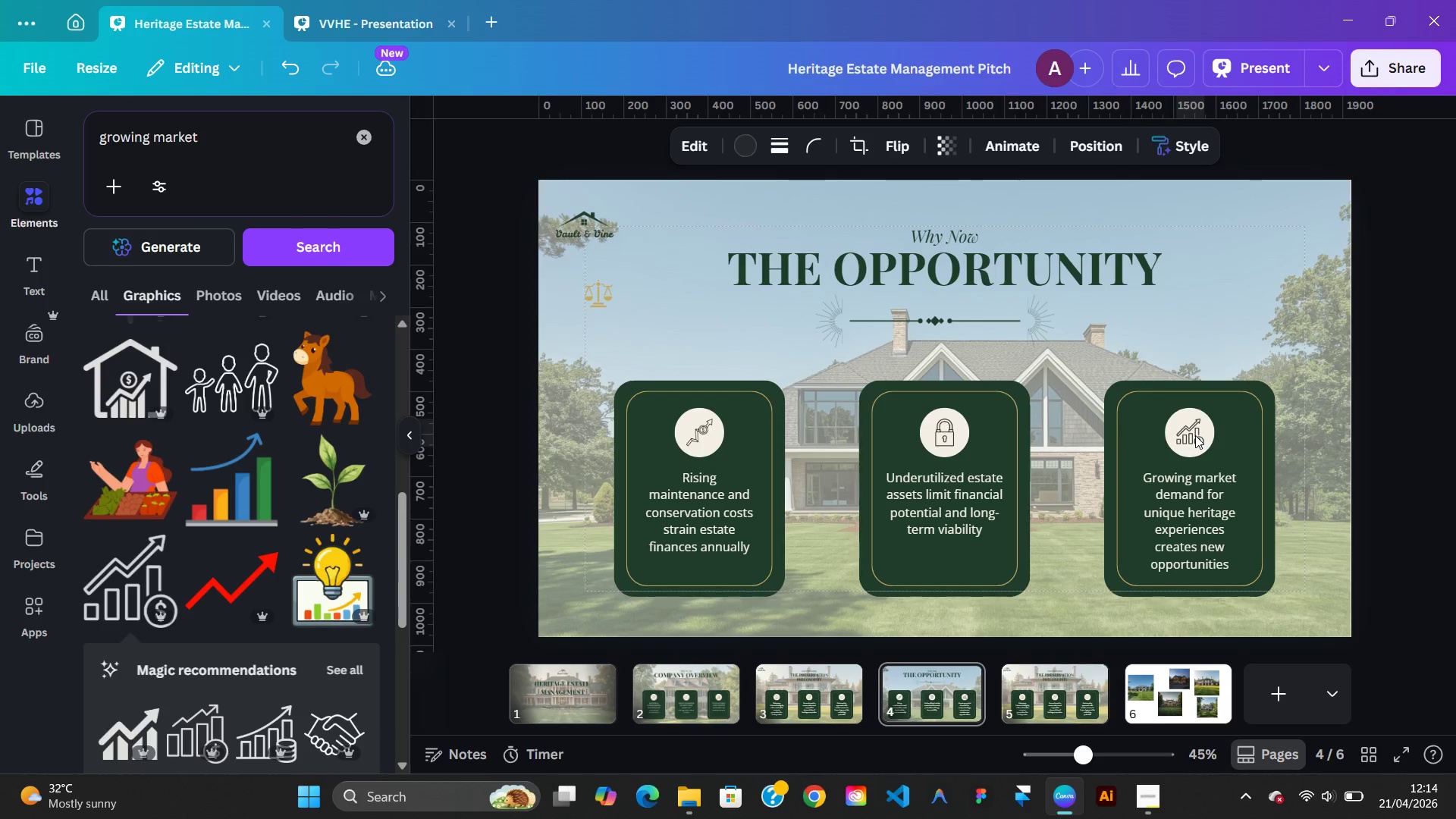 
key(ArrowLeft)
 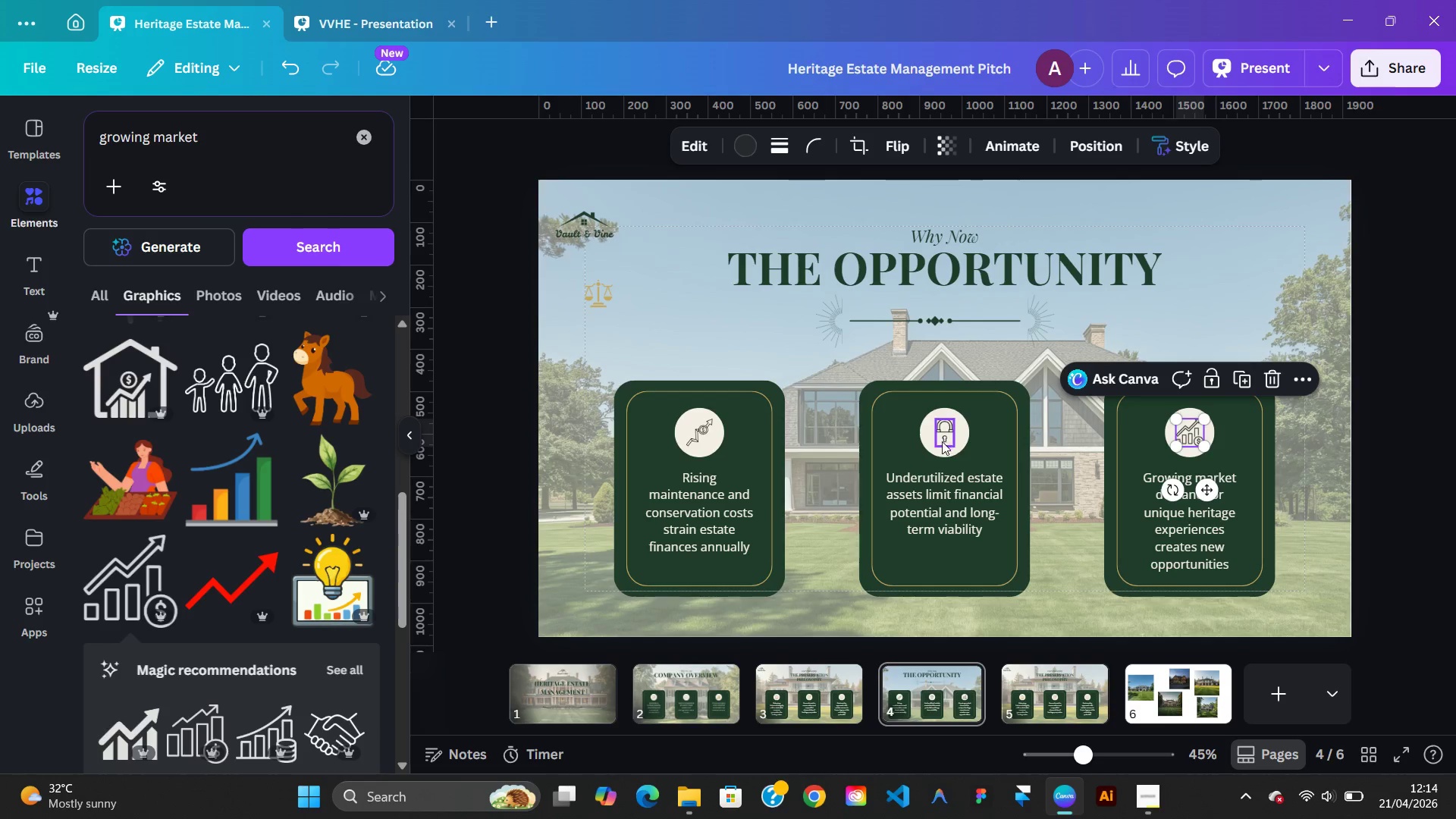 
left_click([942, 439])
 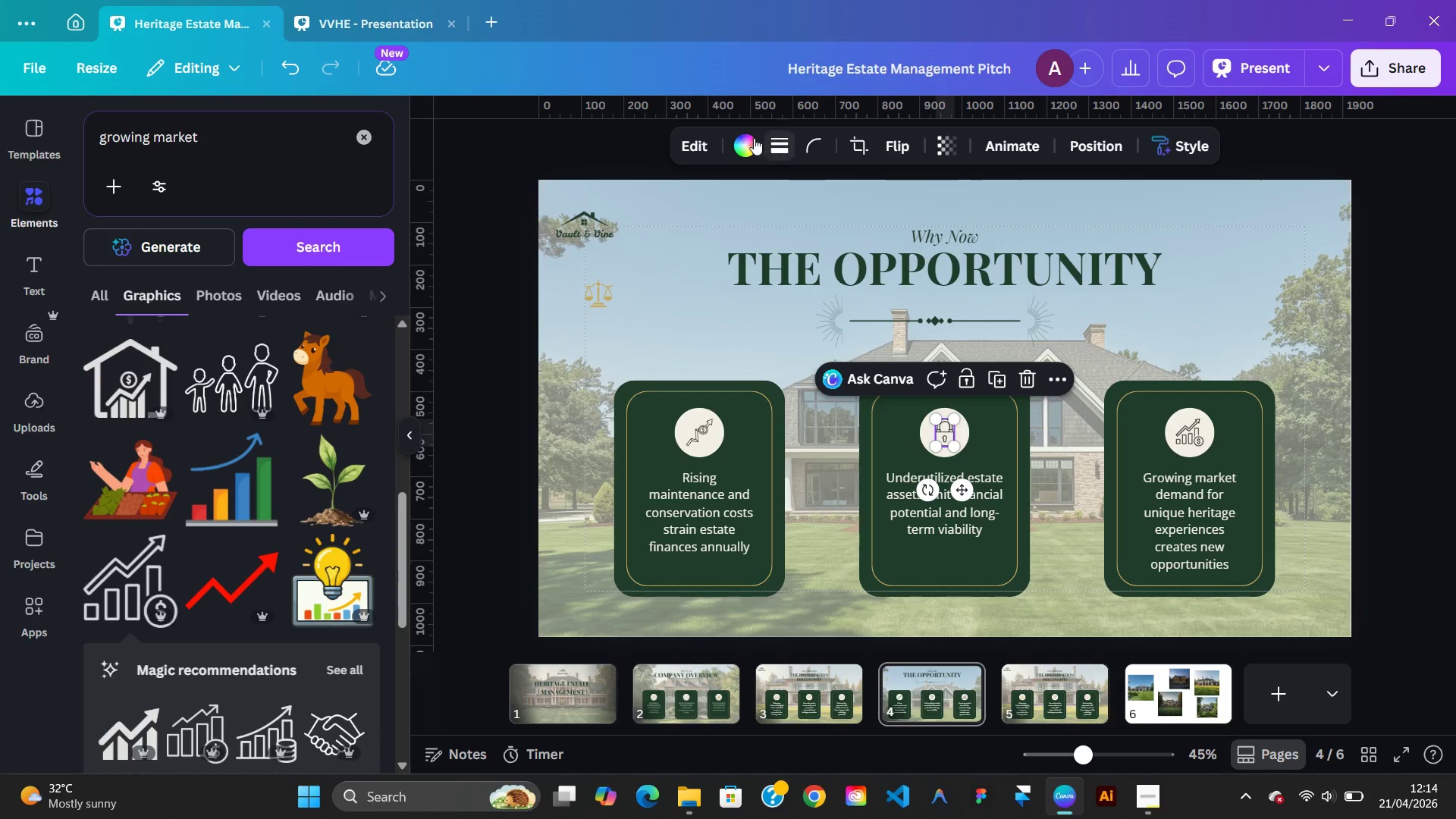 
left_click([748, 141])
 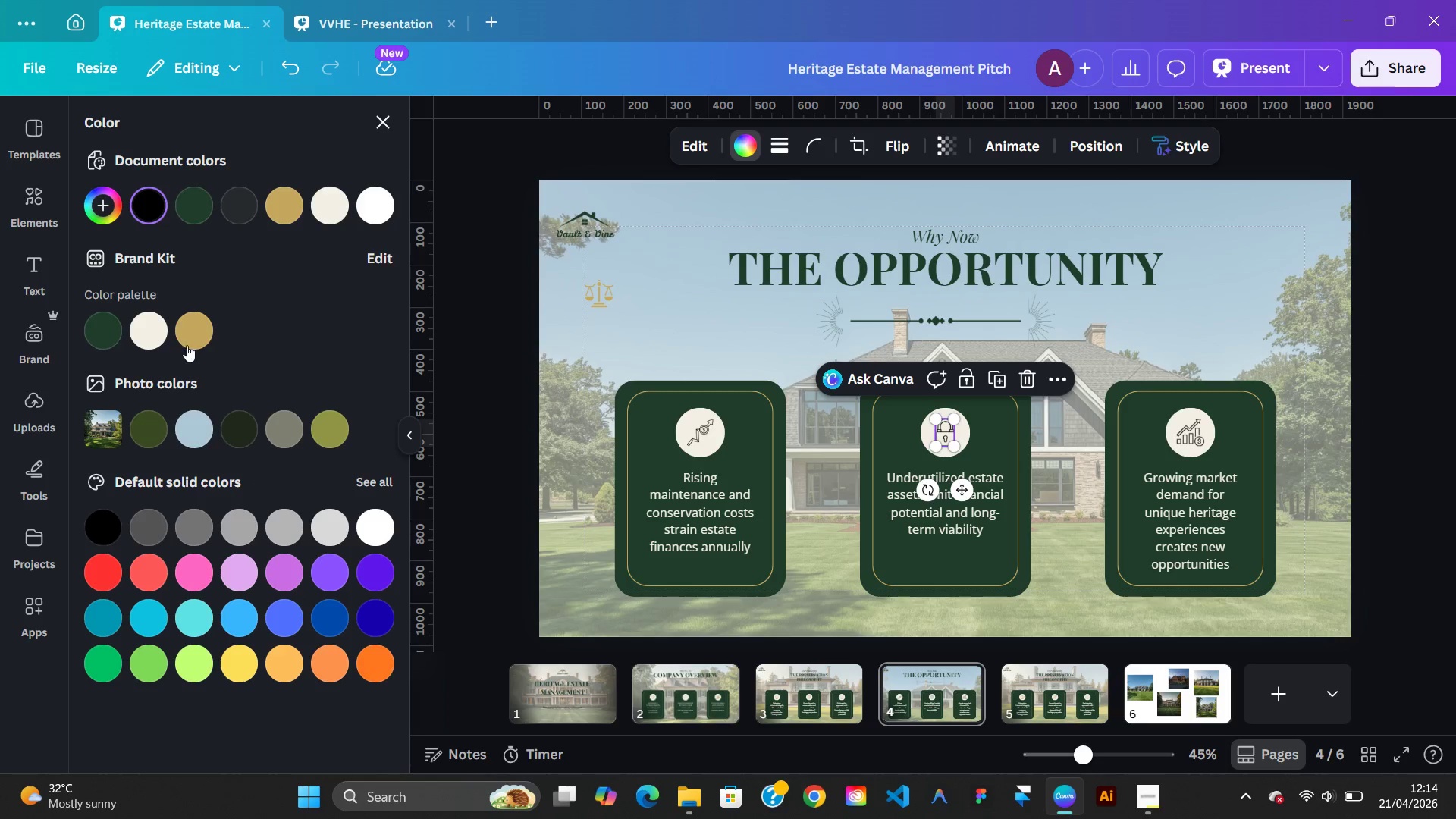 
left_click([187, 345])
 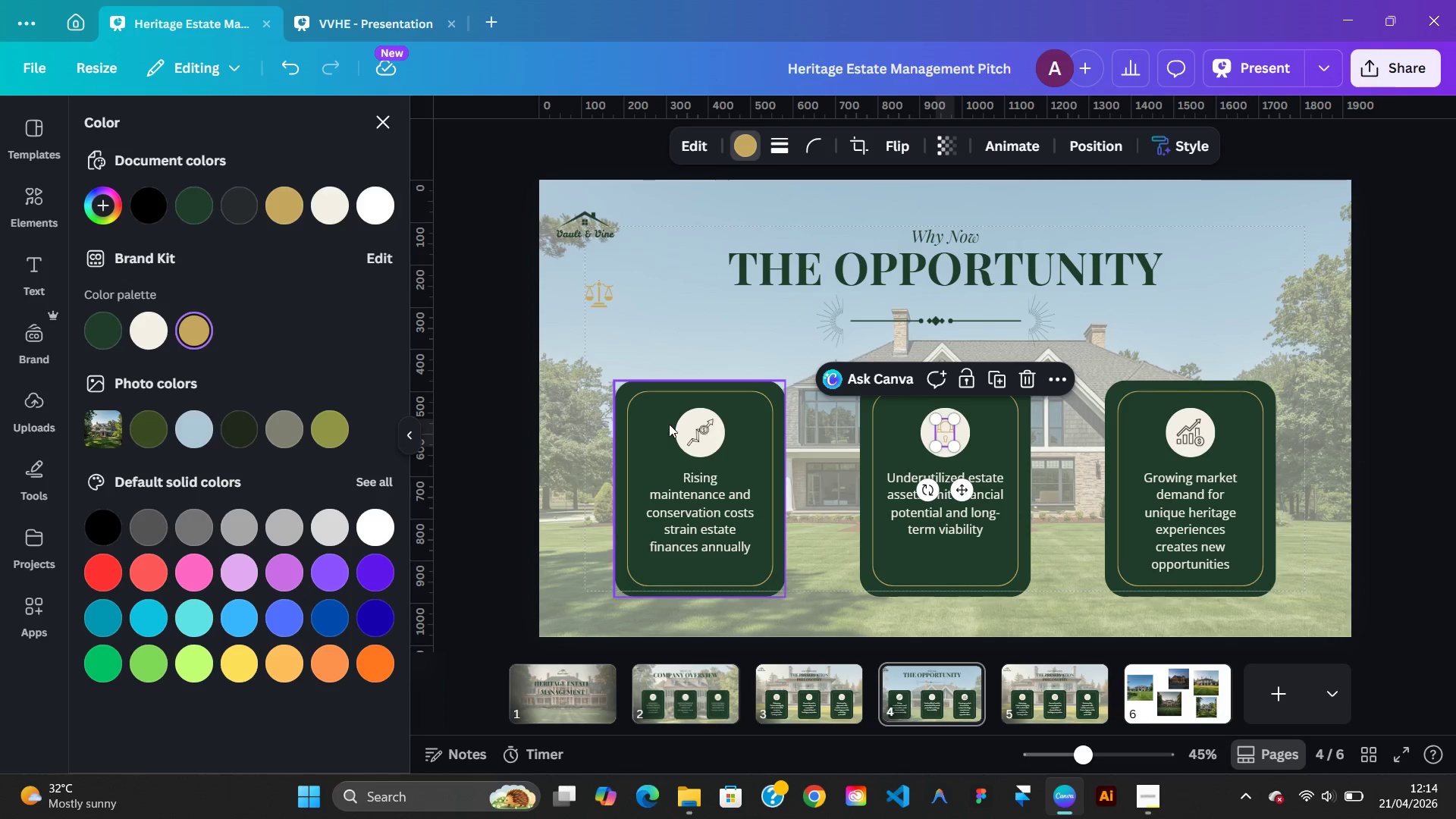 
left_click([683, 425])
 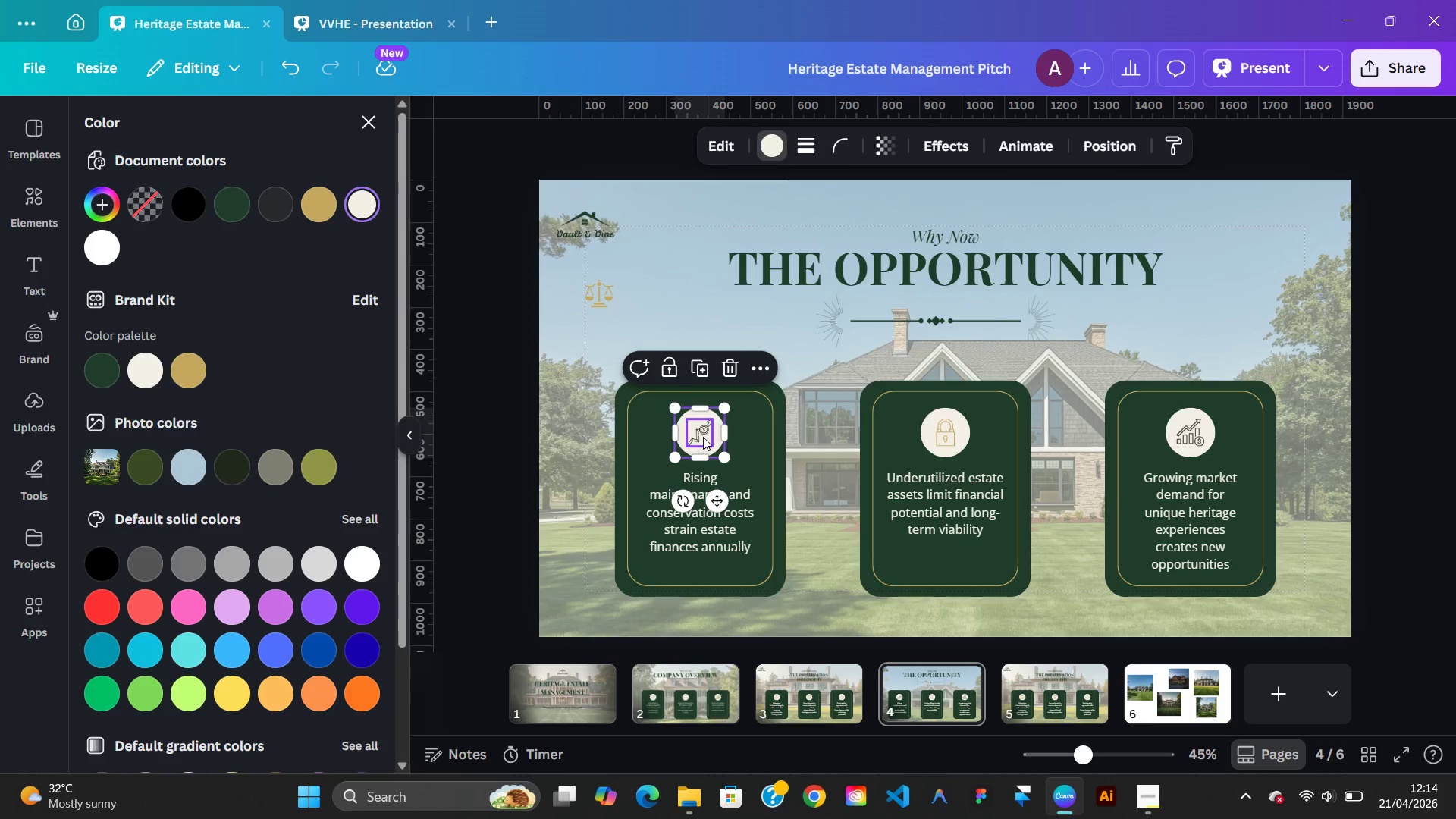 
left_click([703, 437])
 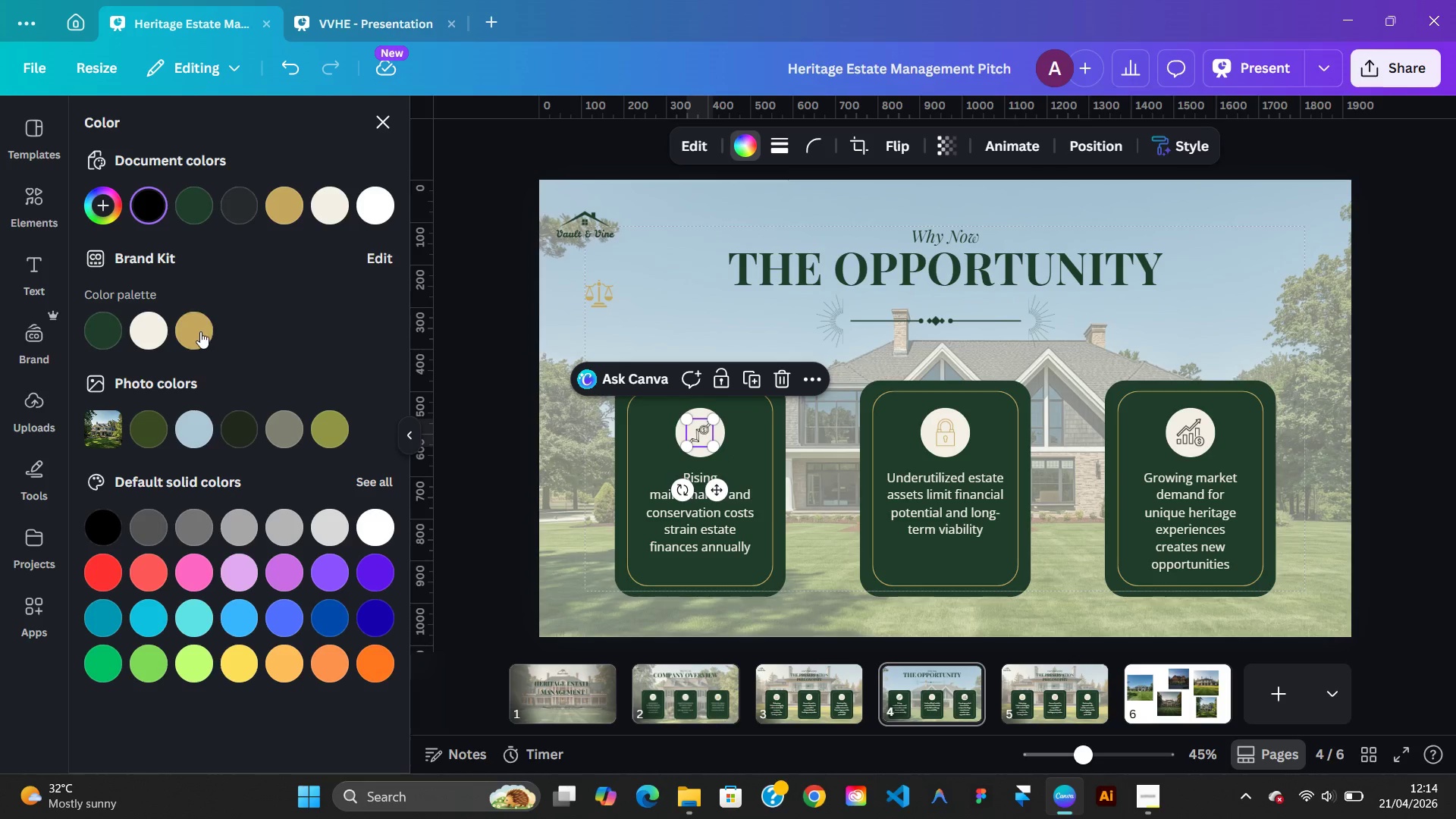 
left_click([199, 331])
 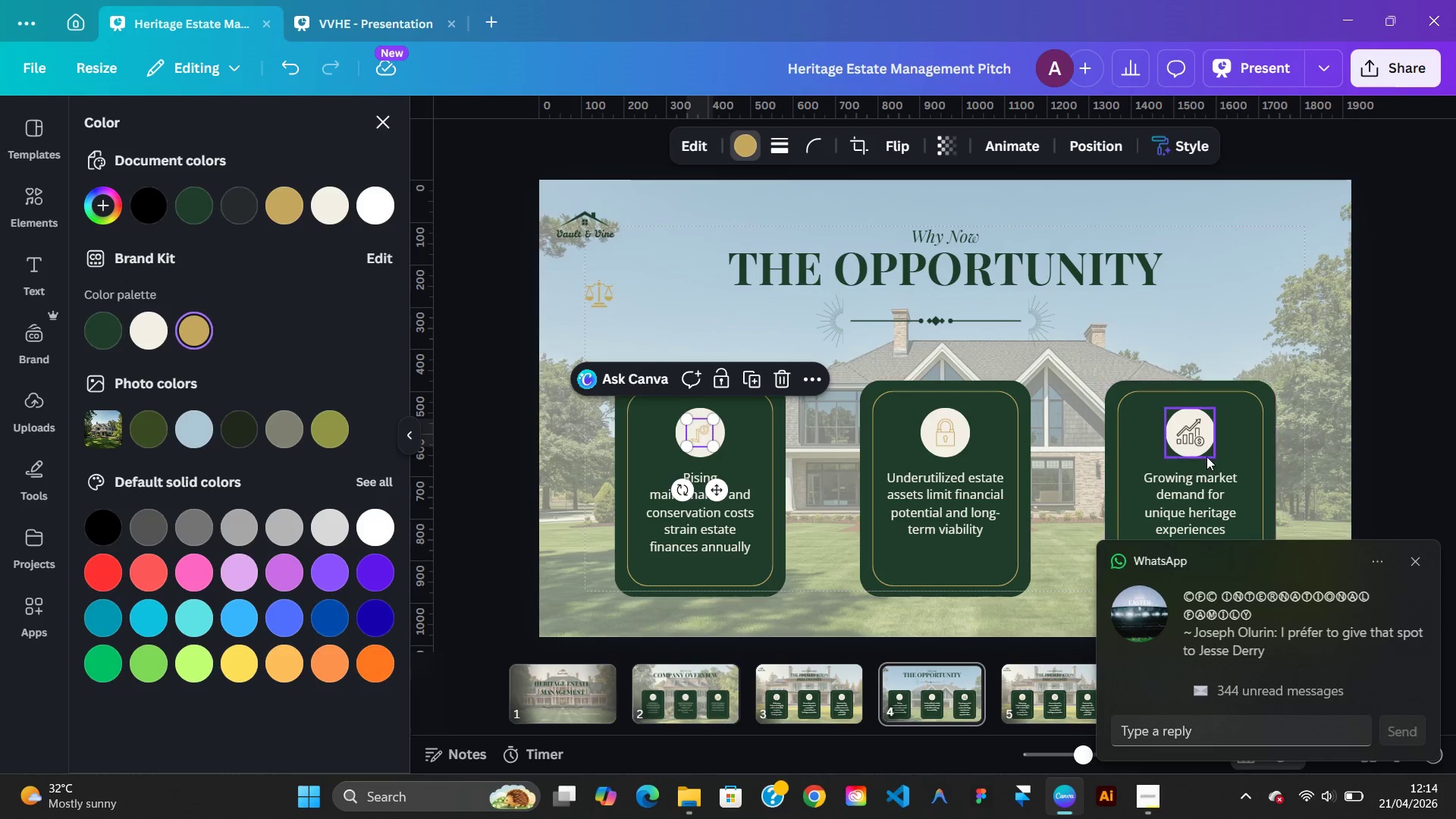 
left_click([1193, 439])
 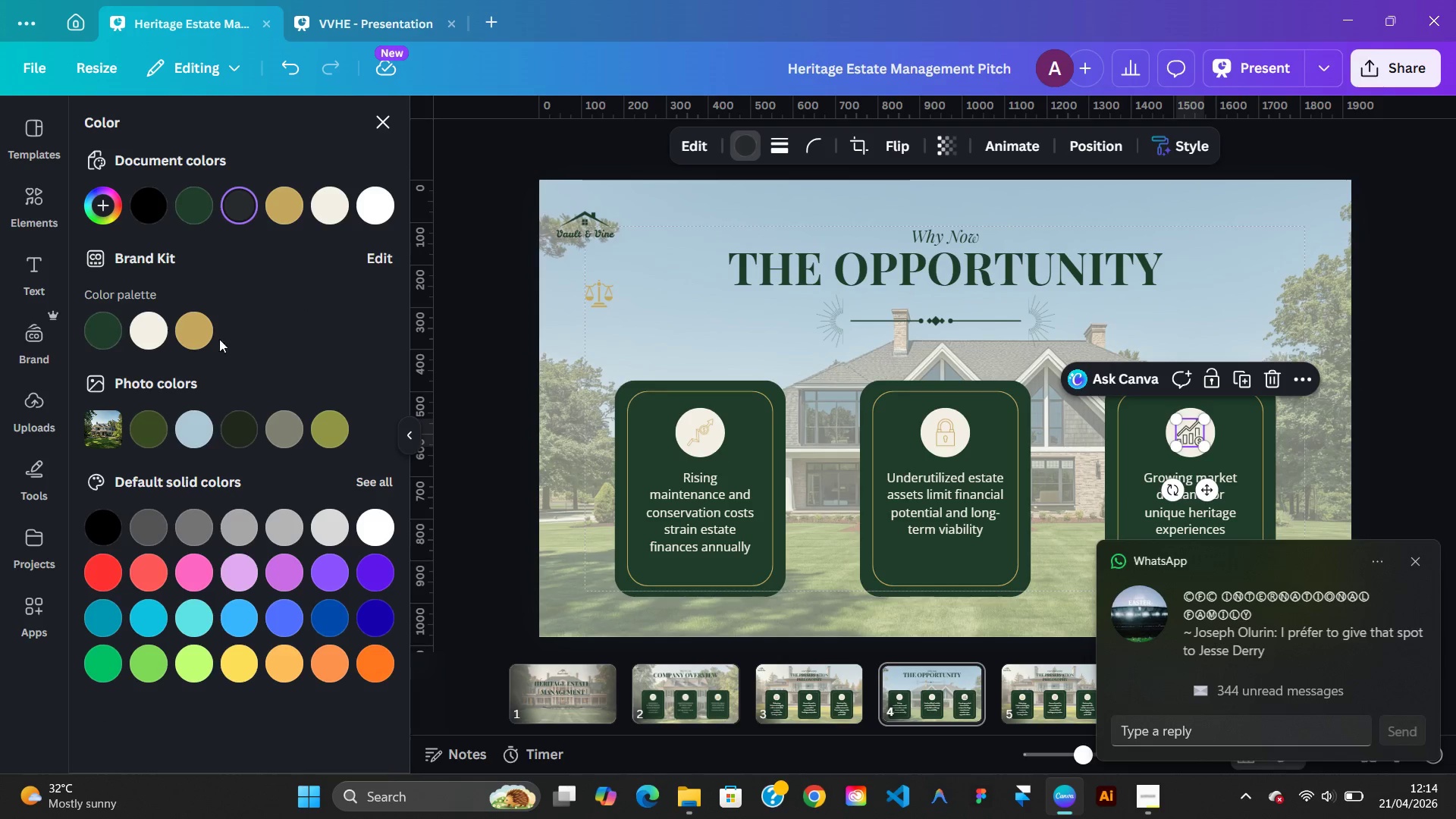 
left_click([206, 334])
 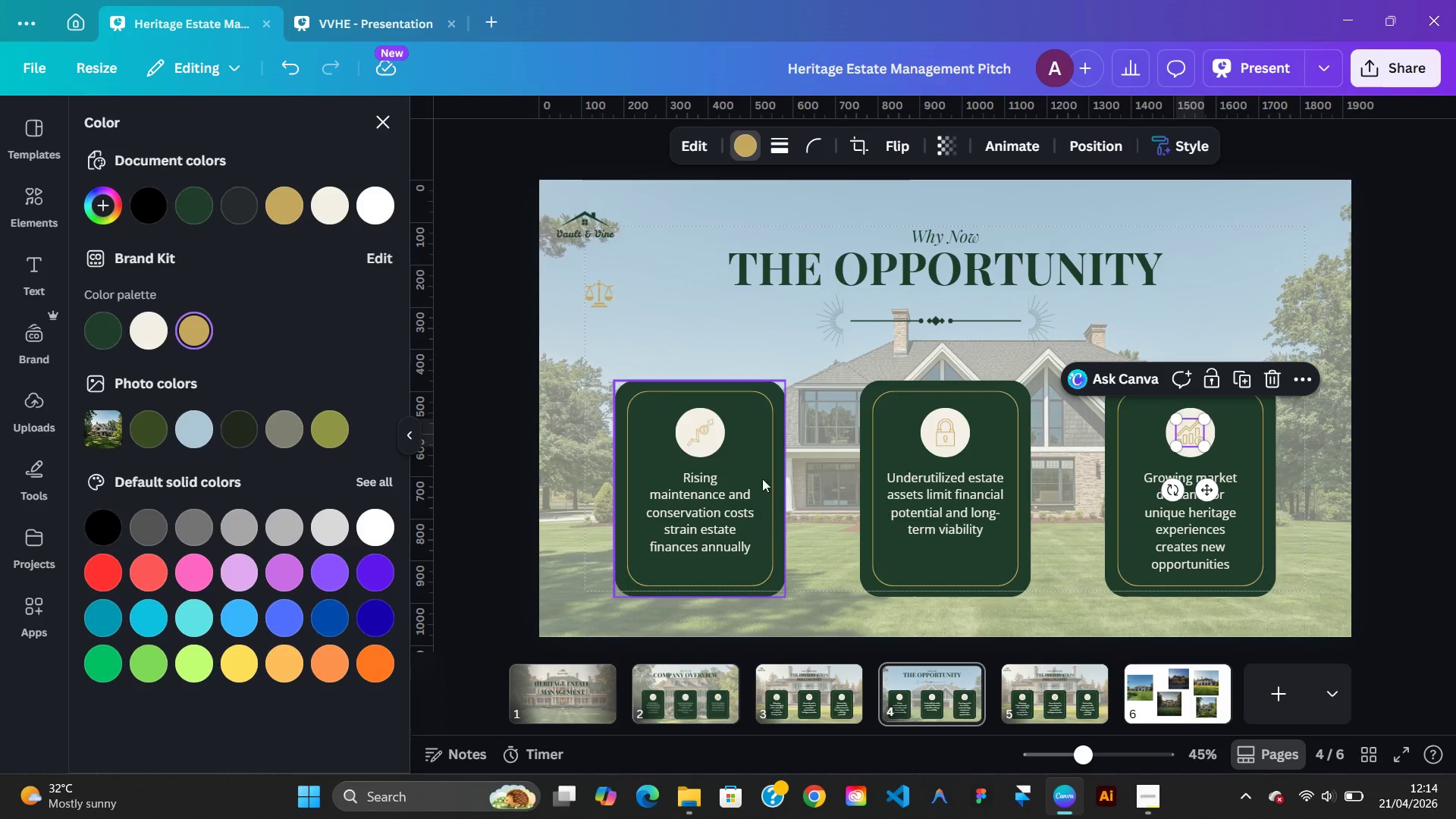 
left_click([694, 435])
 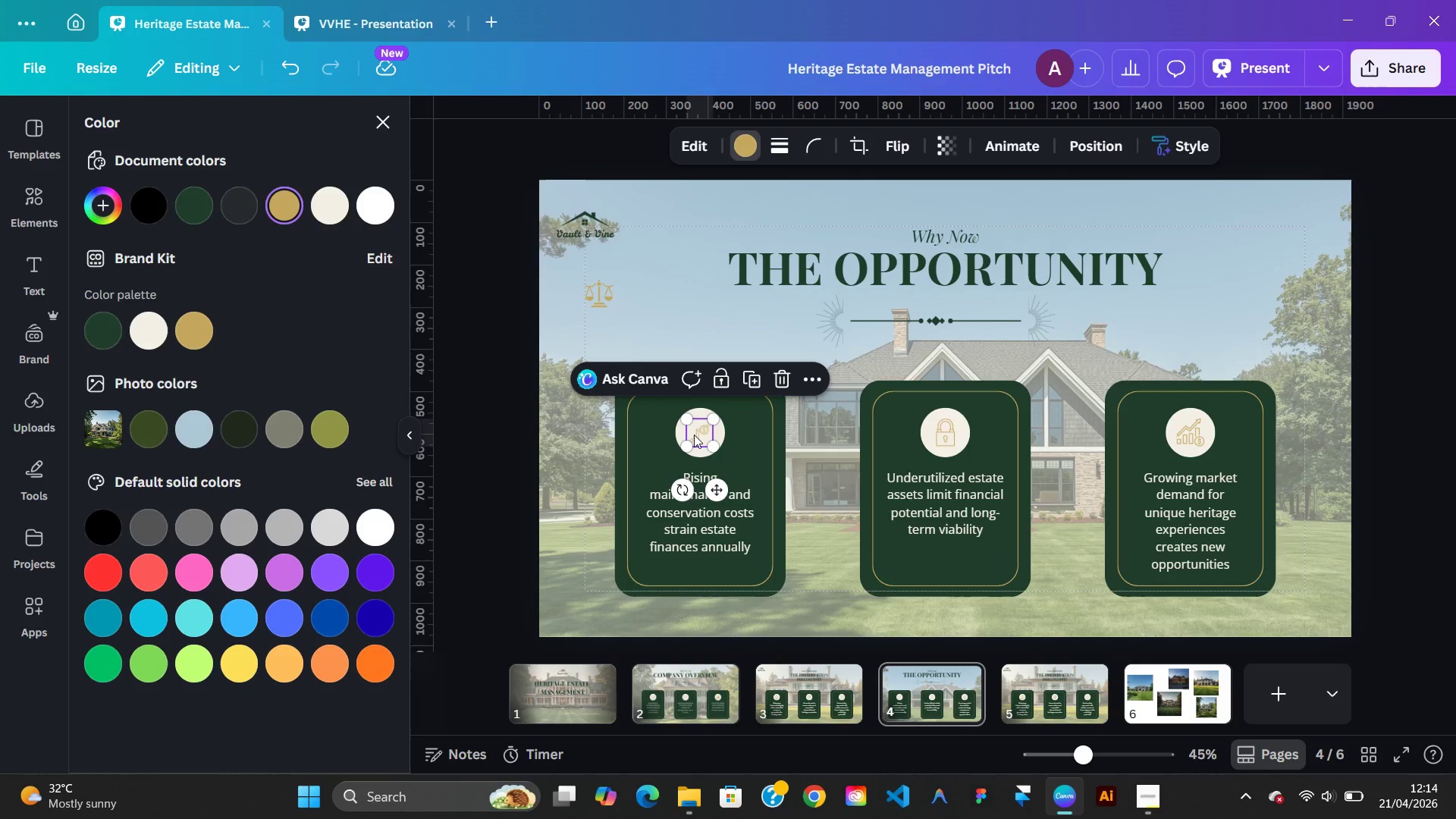 
key(ArrowRight)
 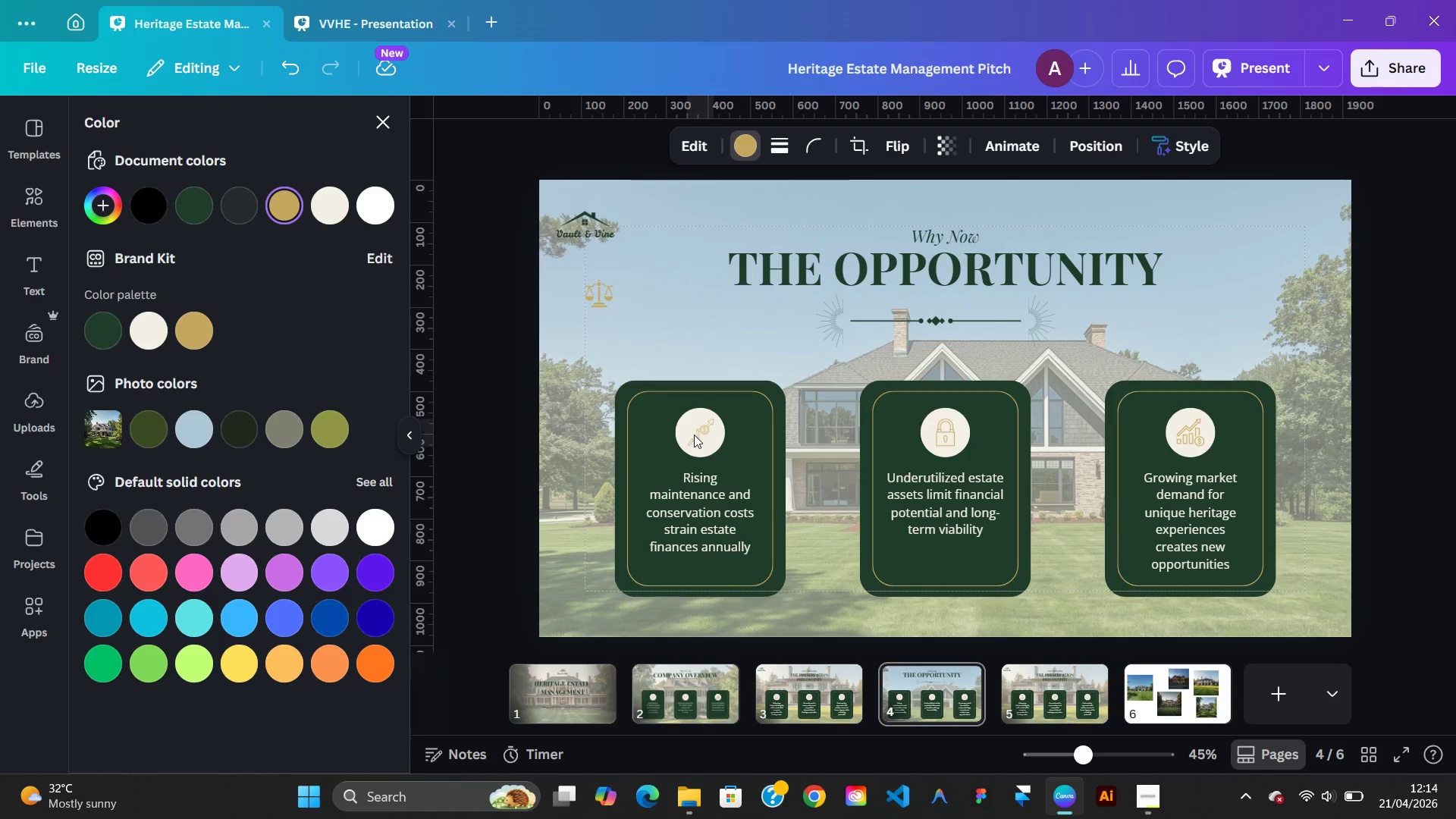 
key(ArrowLeft)
 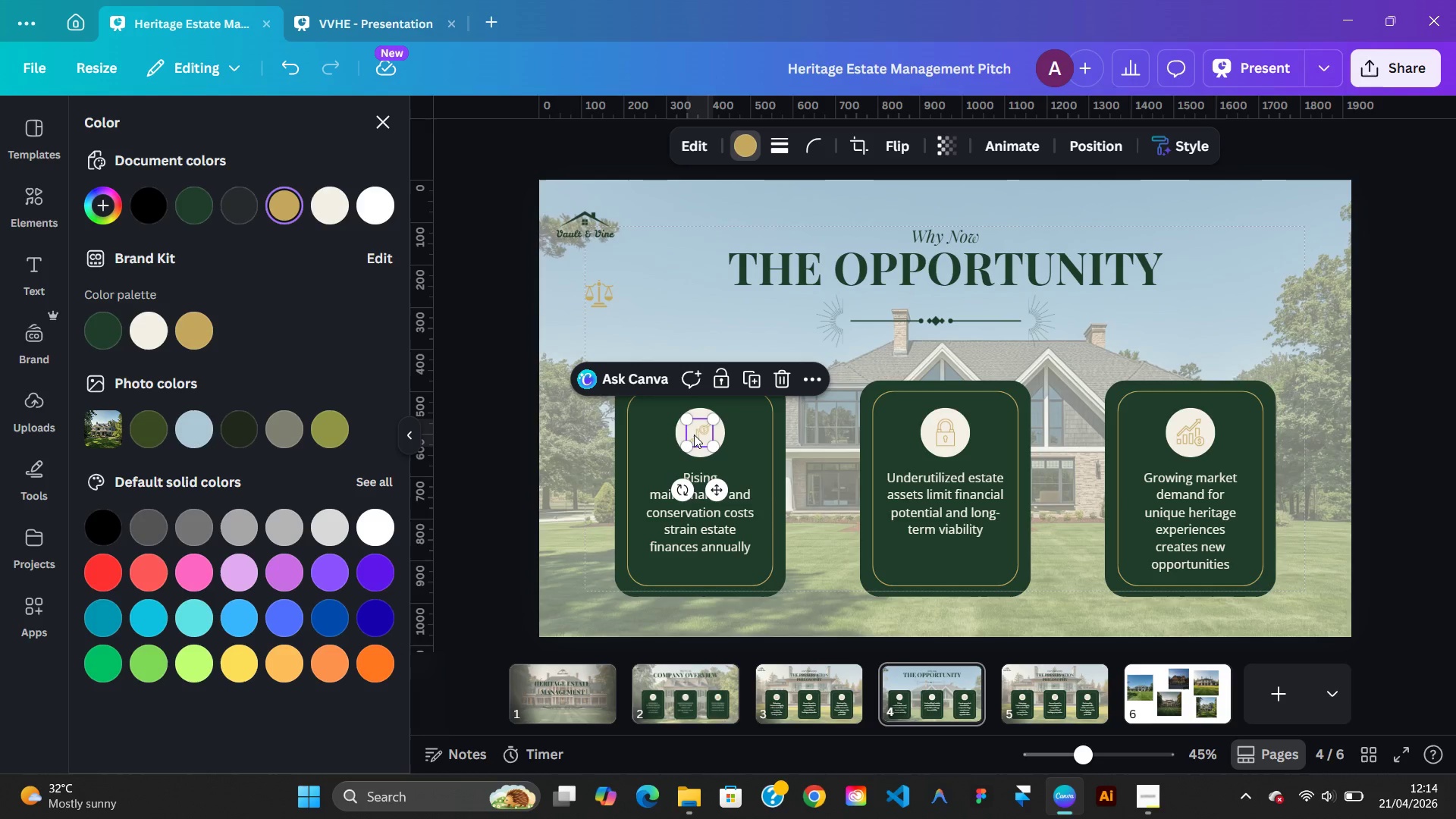 
key(ArrowUp)
 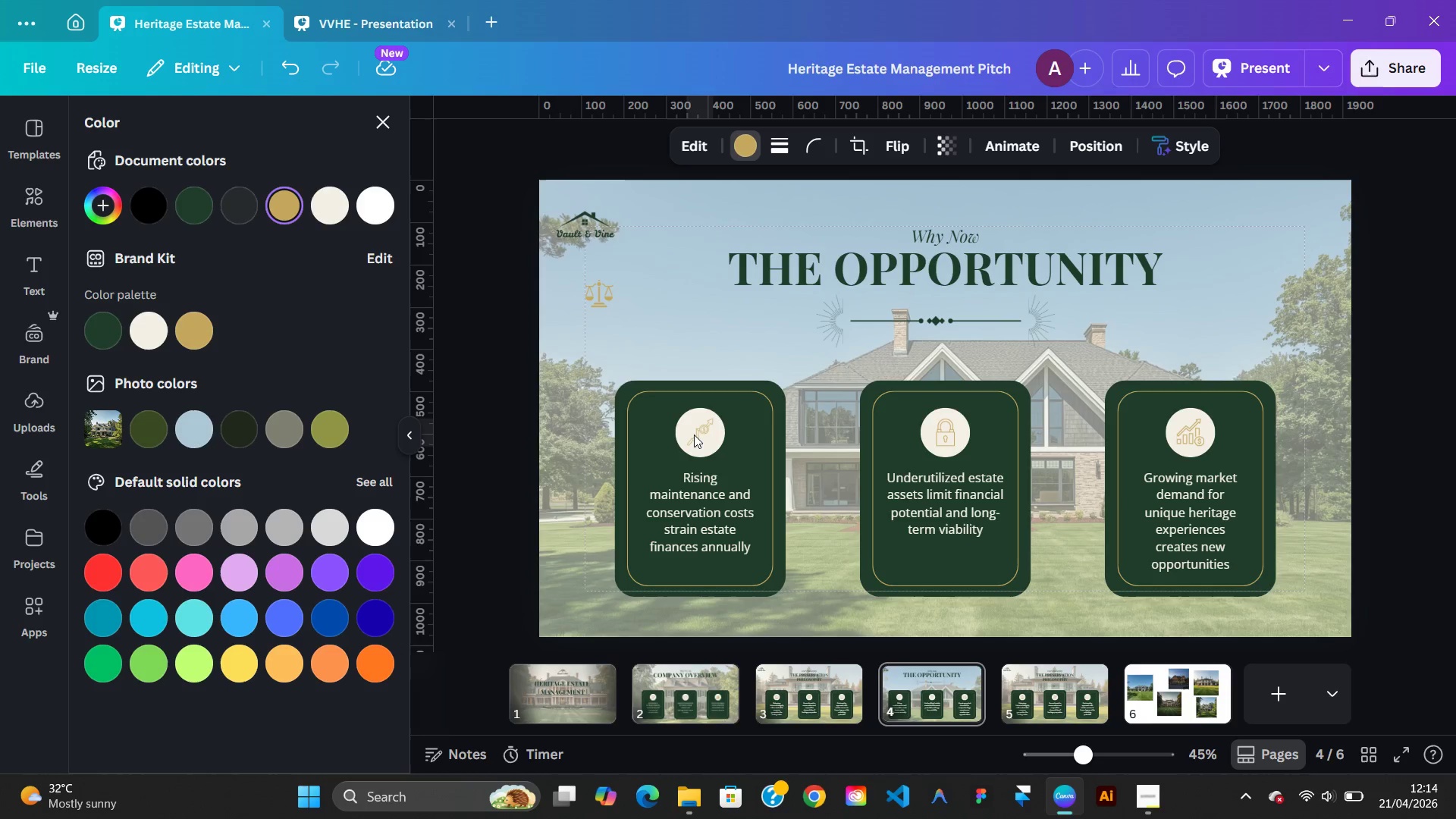 
key(ArrowUp)
 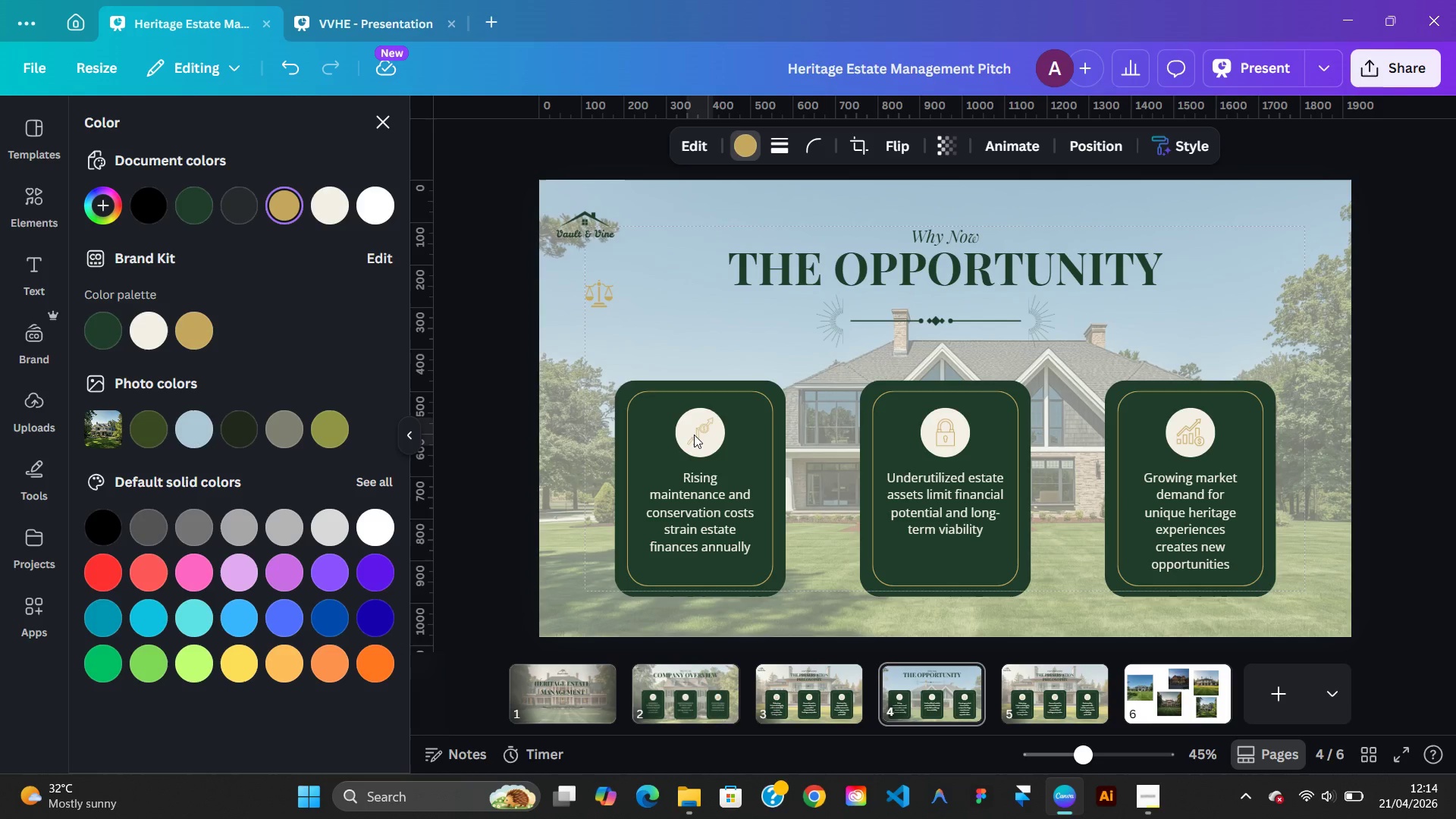 
key(ArrowUp)
 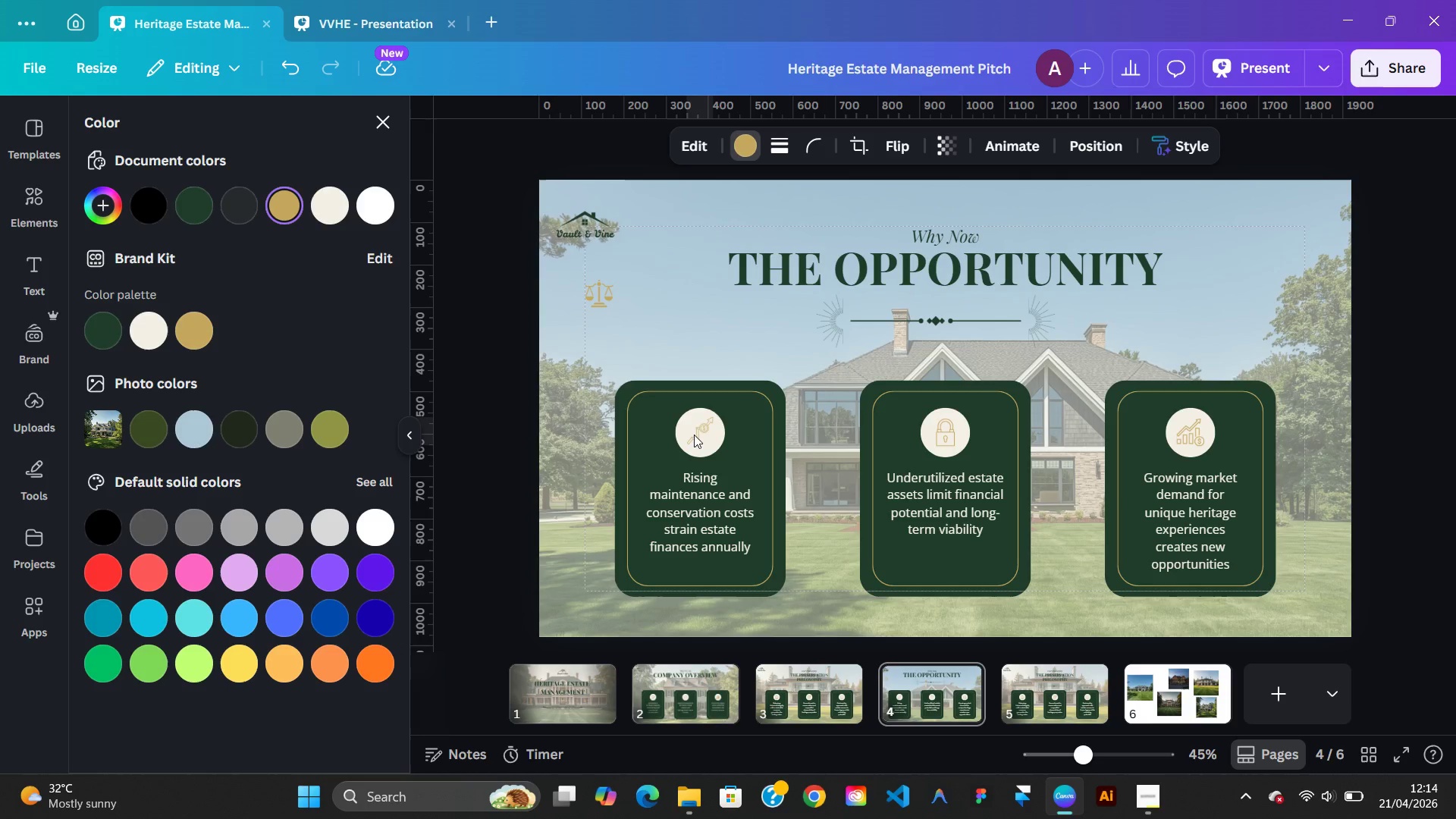 
key(ArrowUp)
 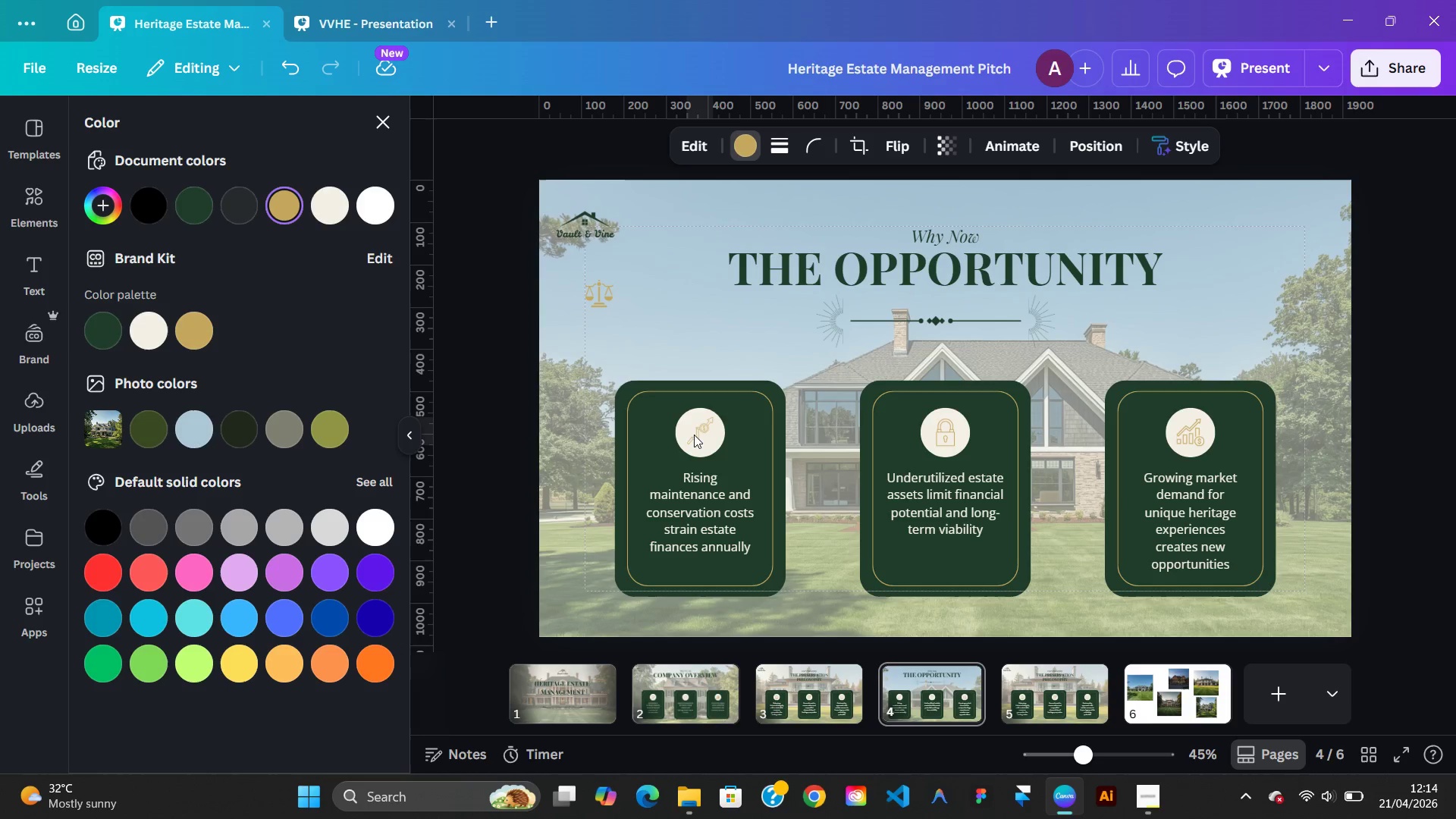 
key(ArrowUp)
 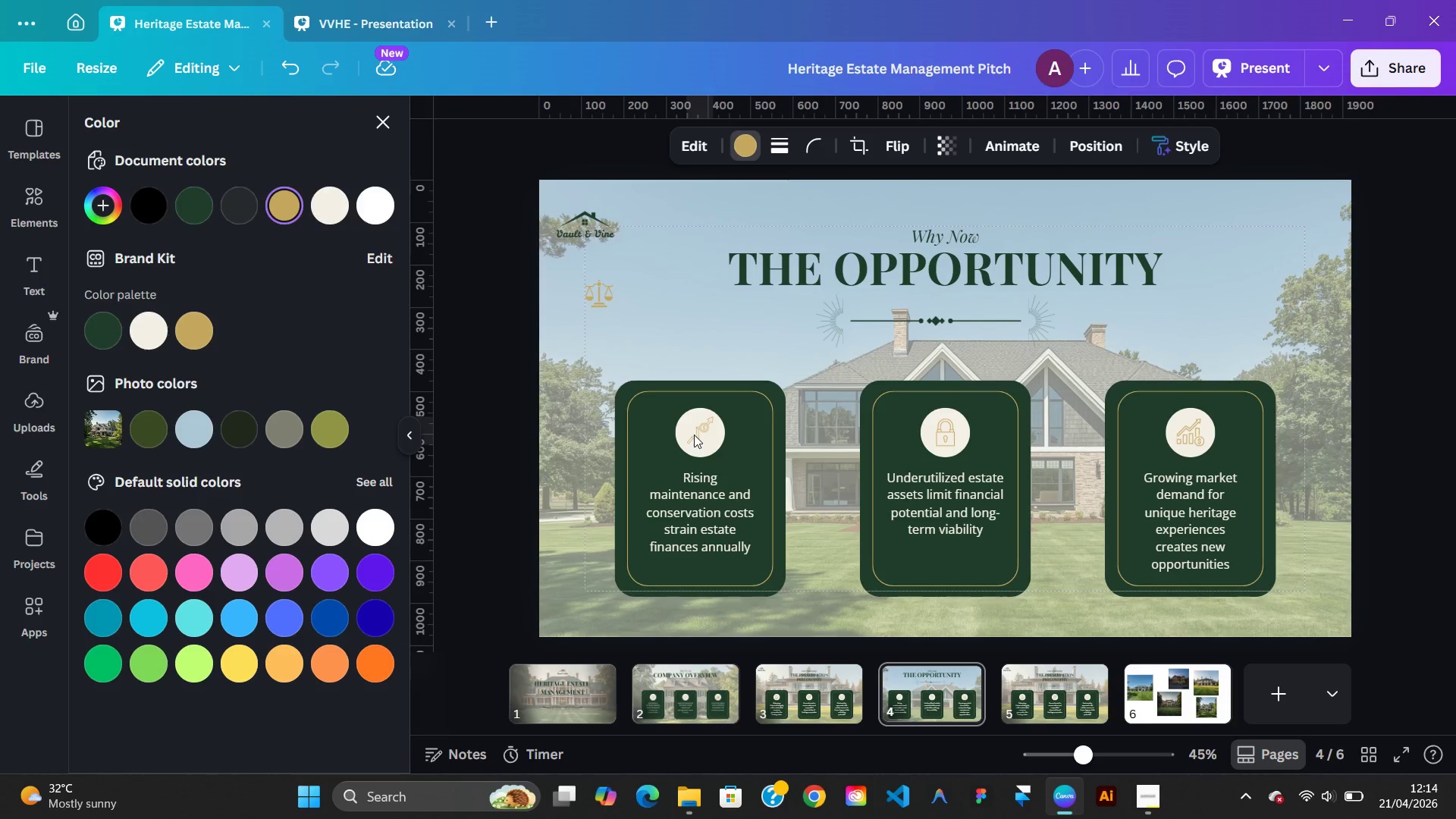 
key(ArrowDown)
 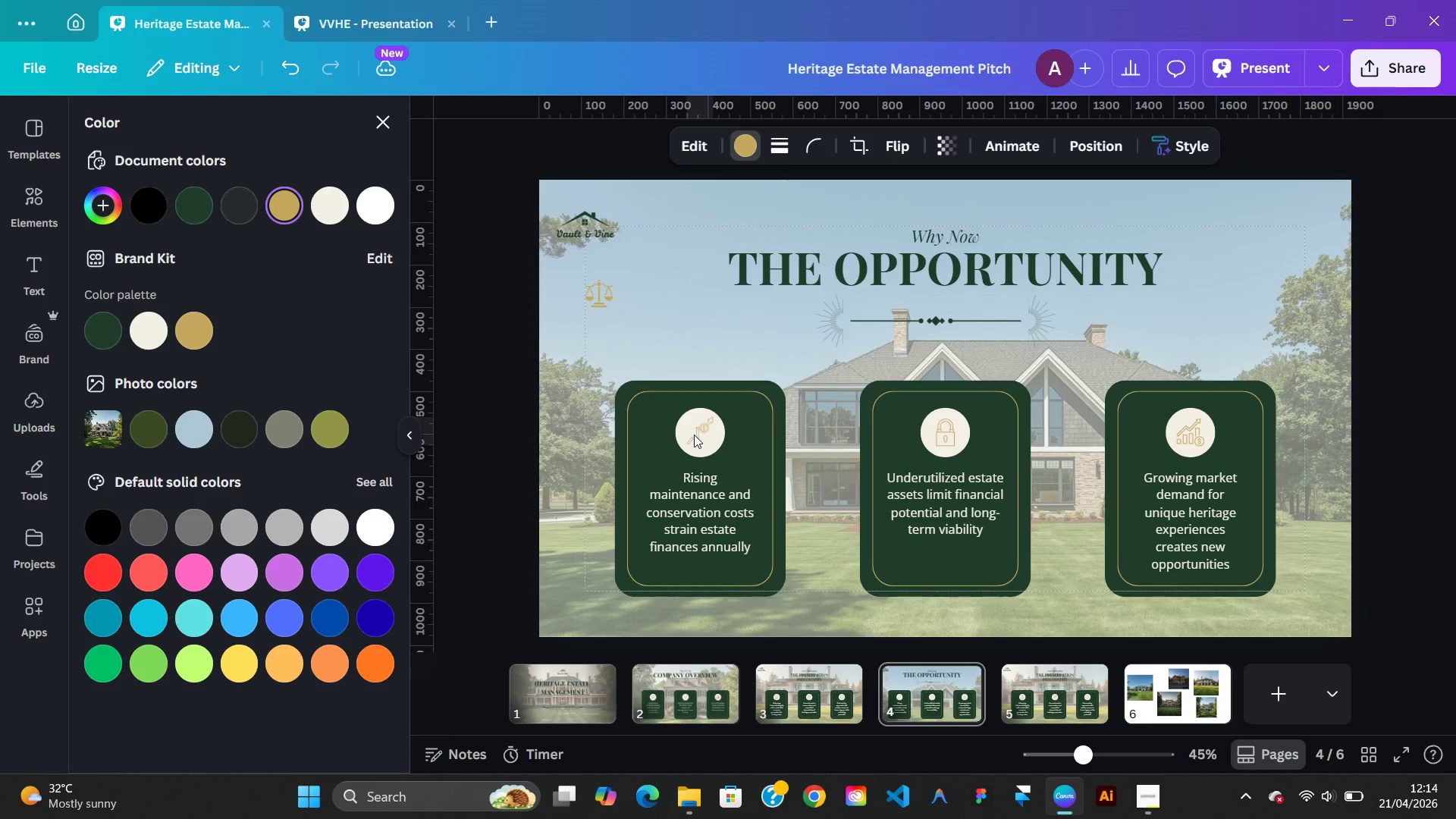 
key(ArrowDown)
 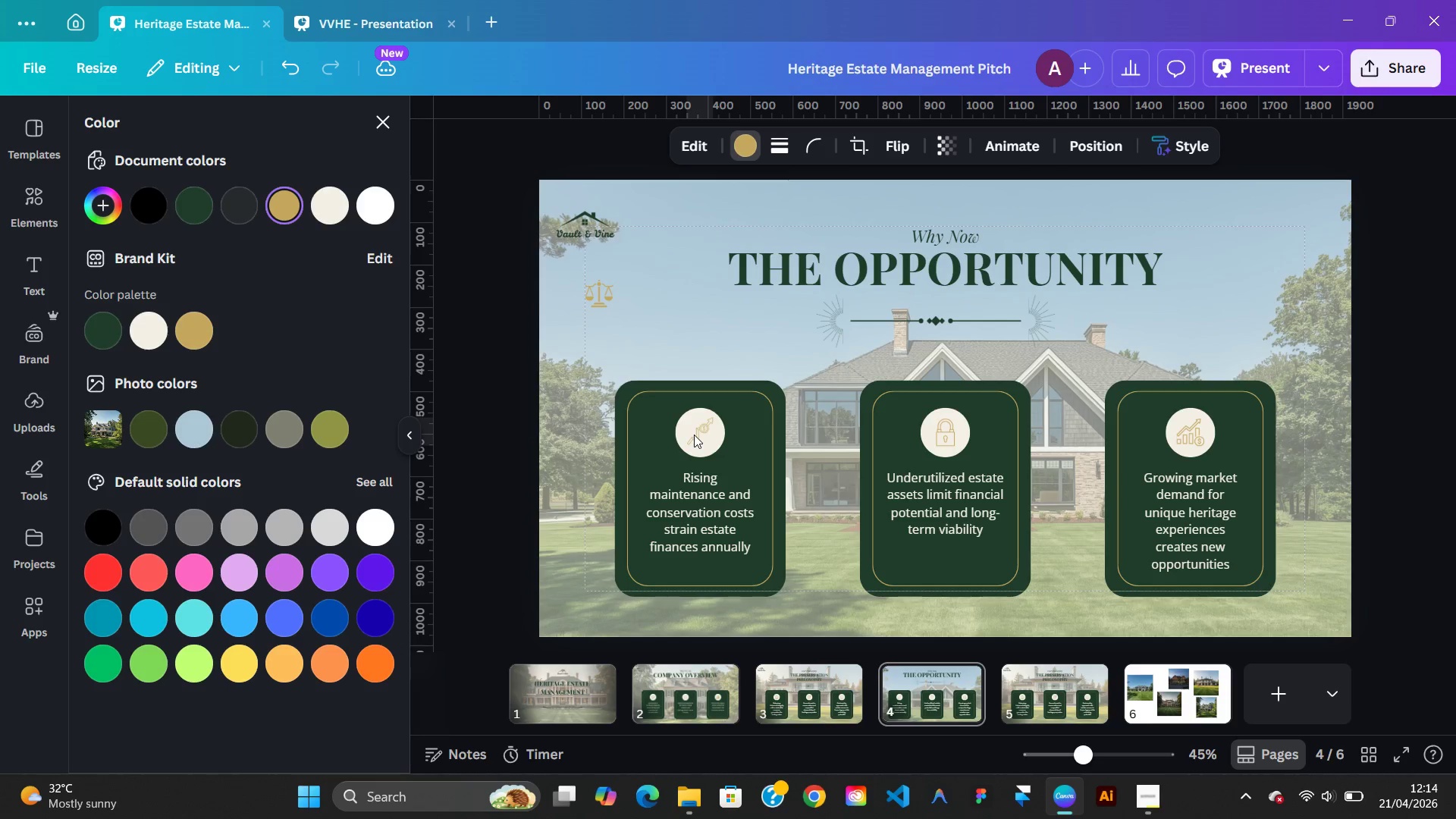 
key(ArrowDown)
 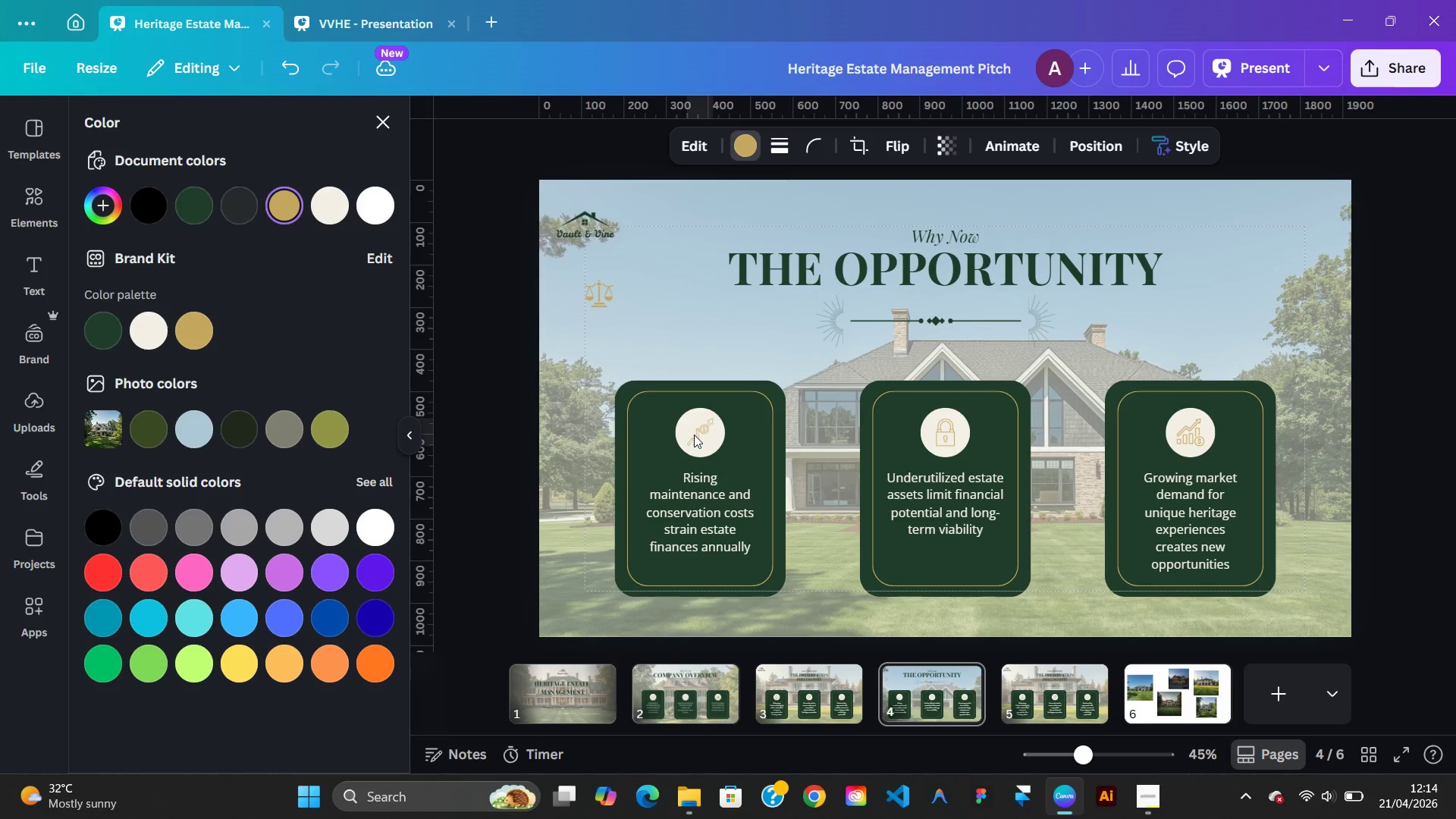 
key(ArrowDown)
 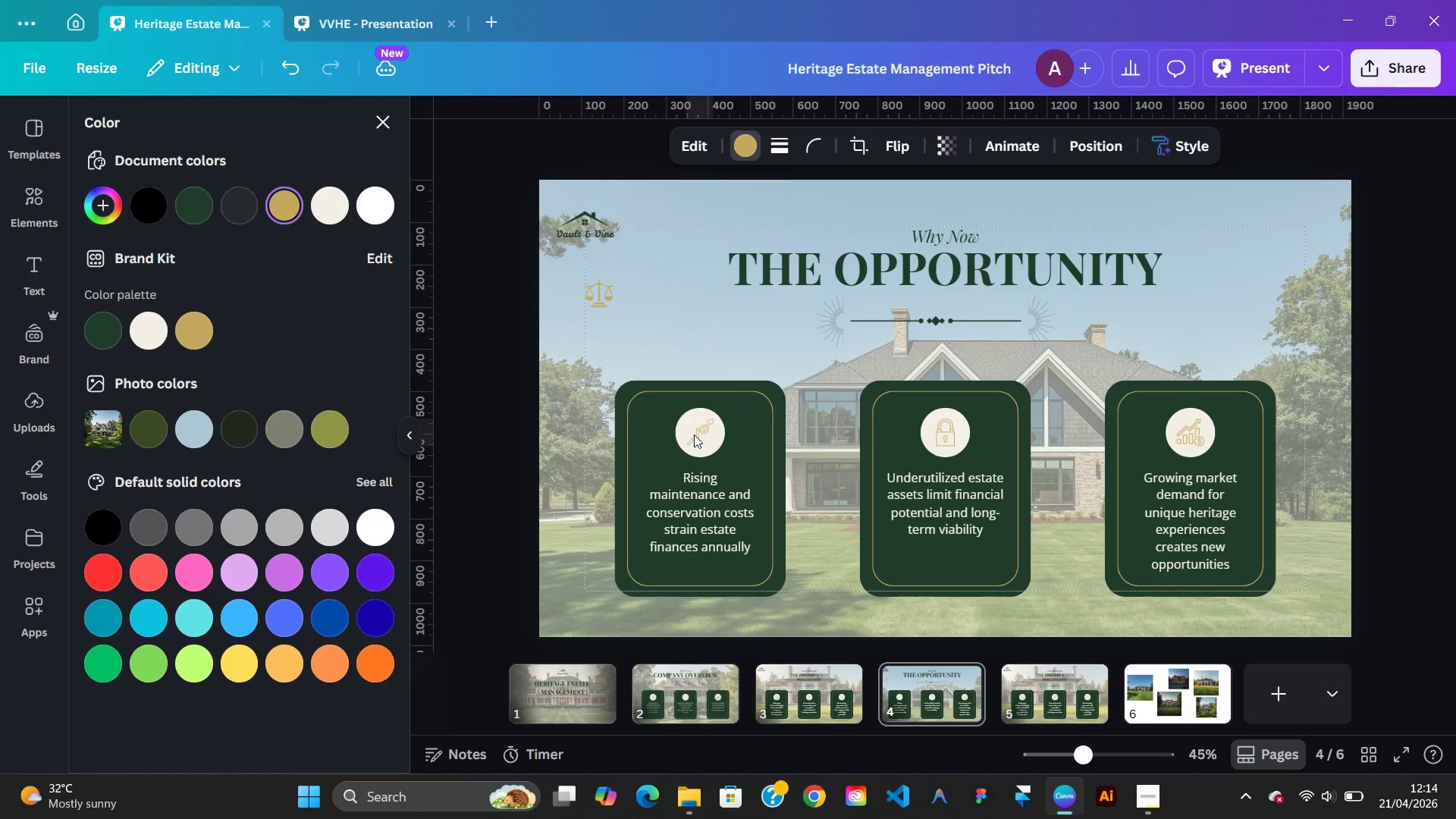 
key(ArrowDown)
 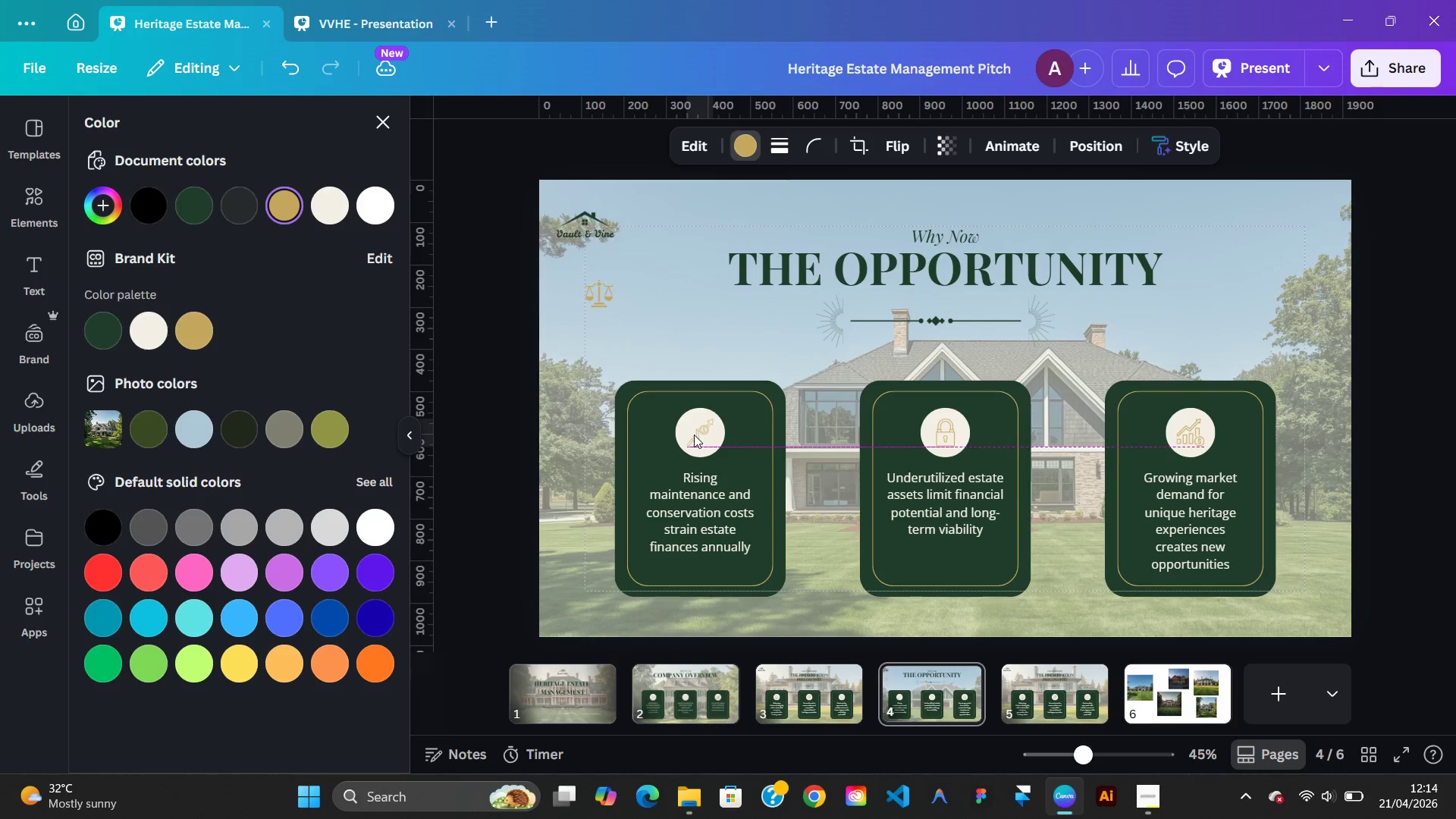 
key(ArrowDown)
 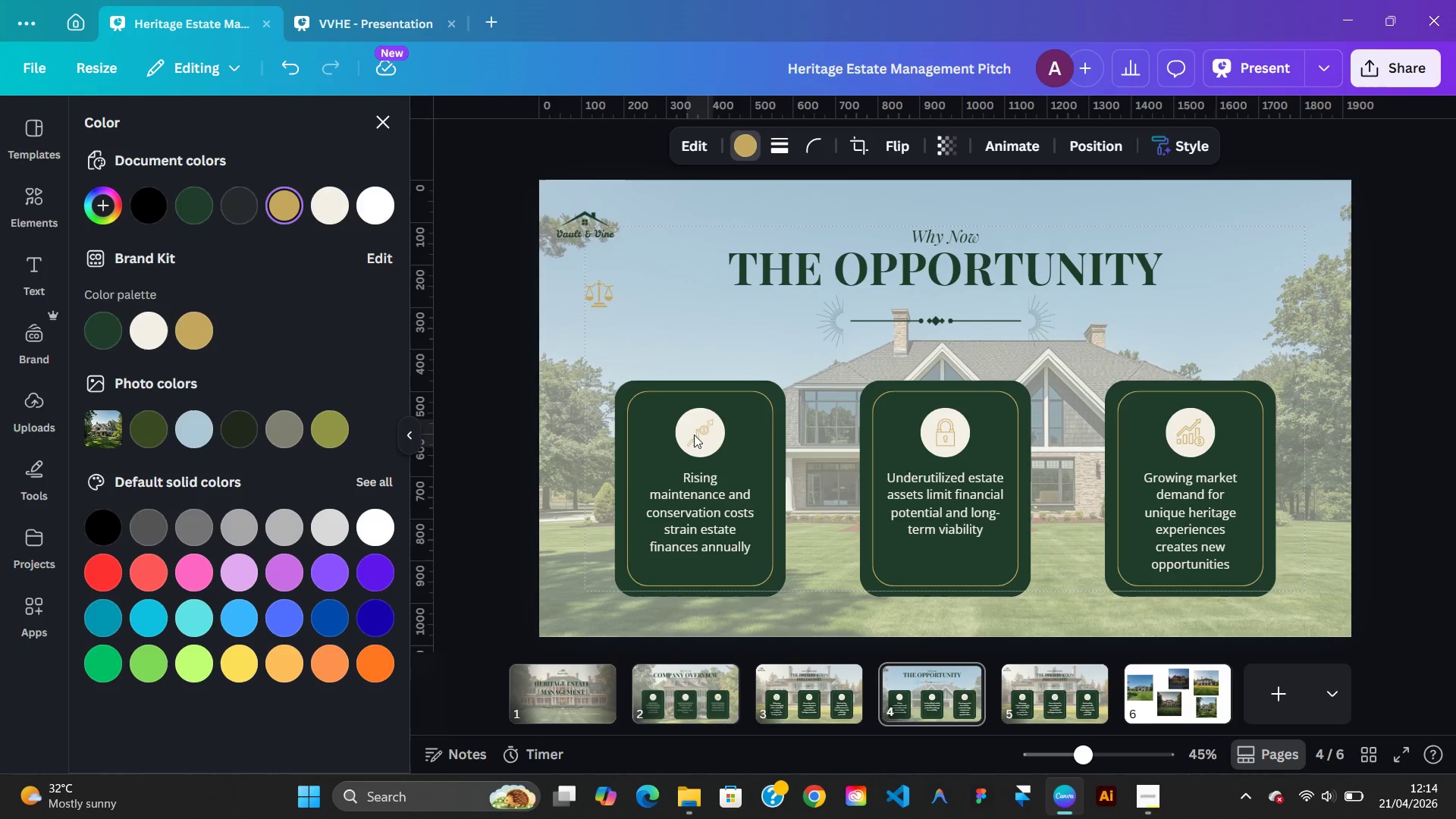 
key(ArrowUp)
 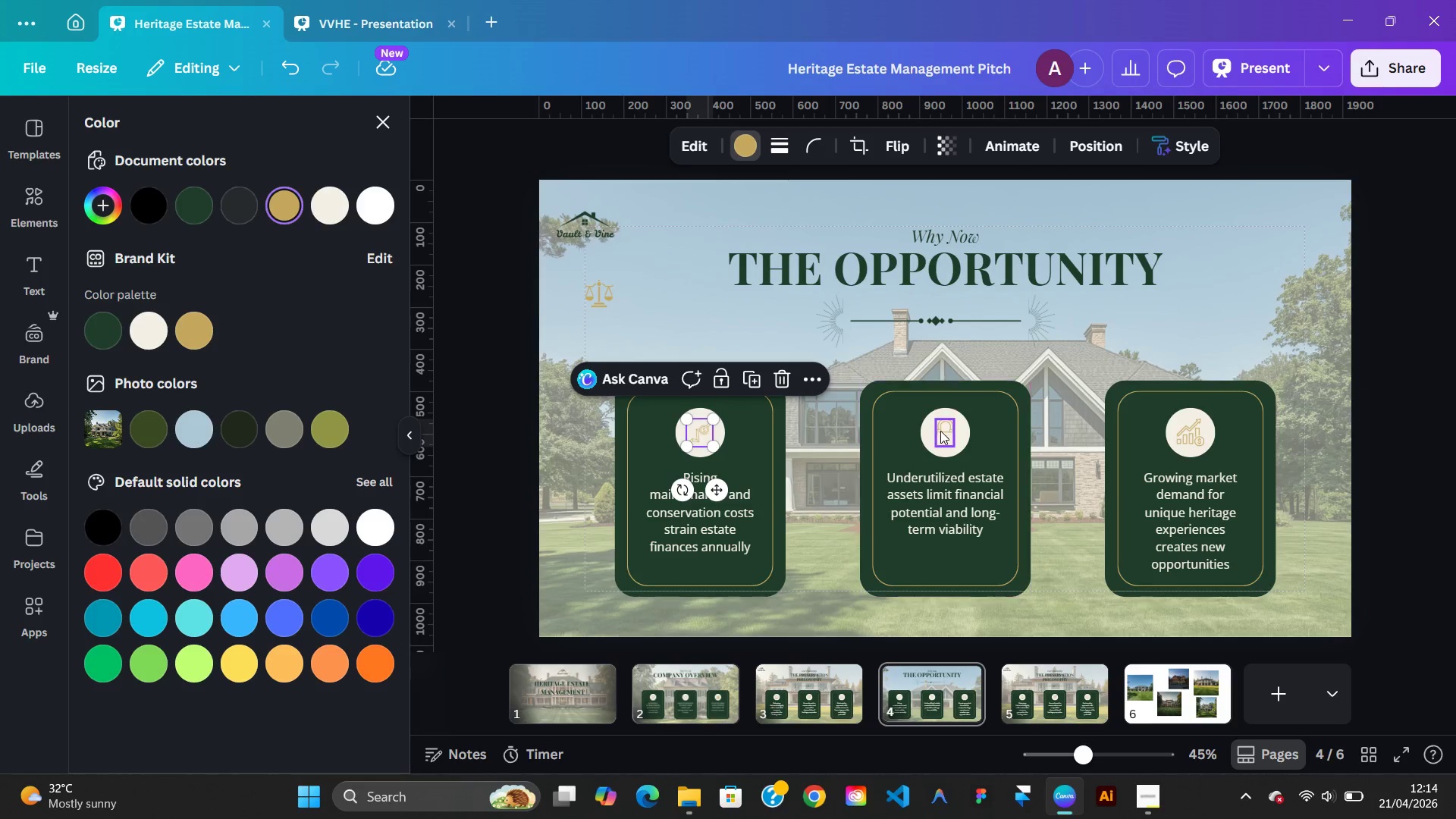 
hold_key(key=ShiftLeft, duration=2.14)
left_click([941, 431])
 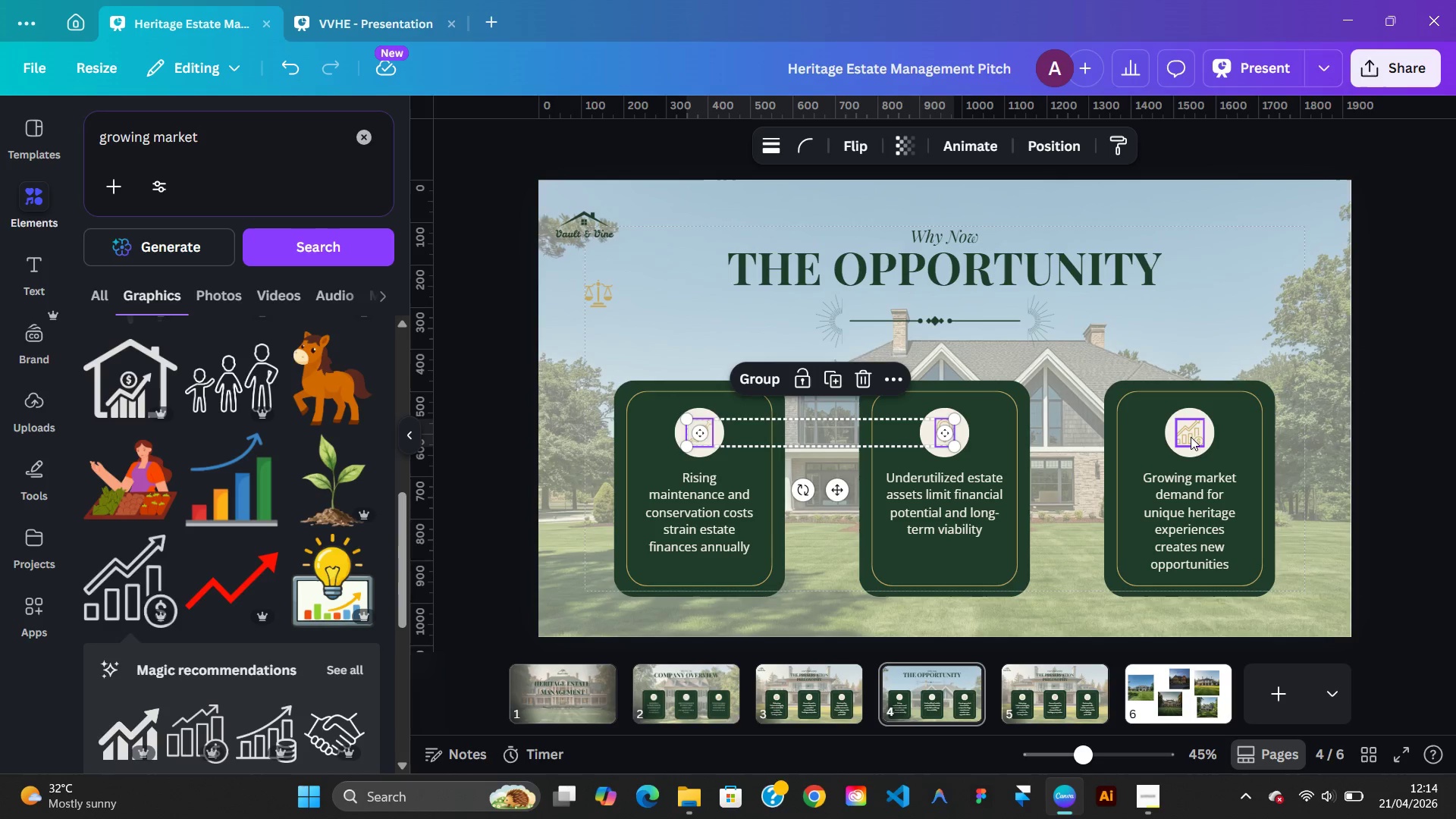 
left_click([1191, 436])
 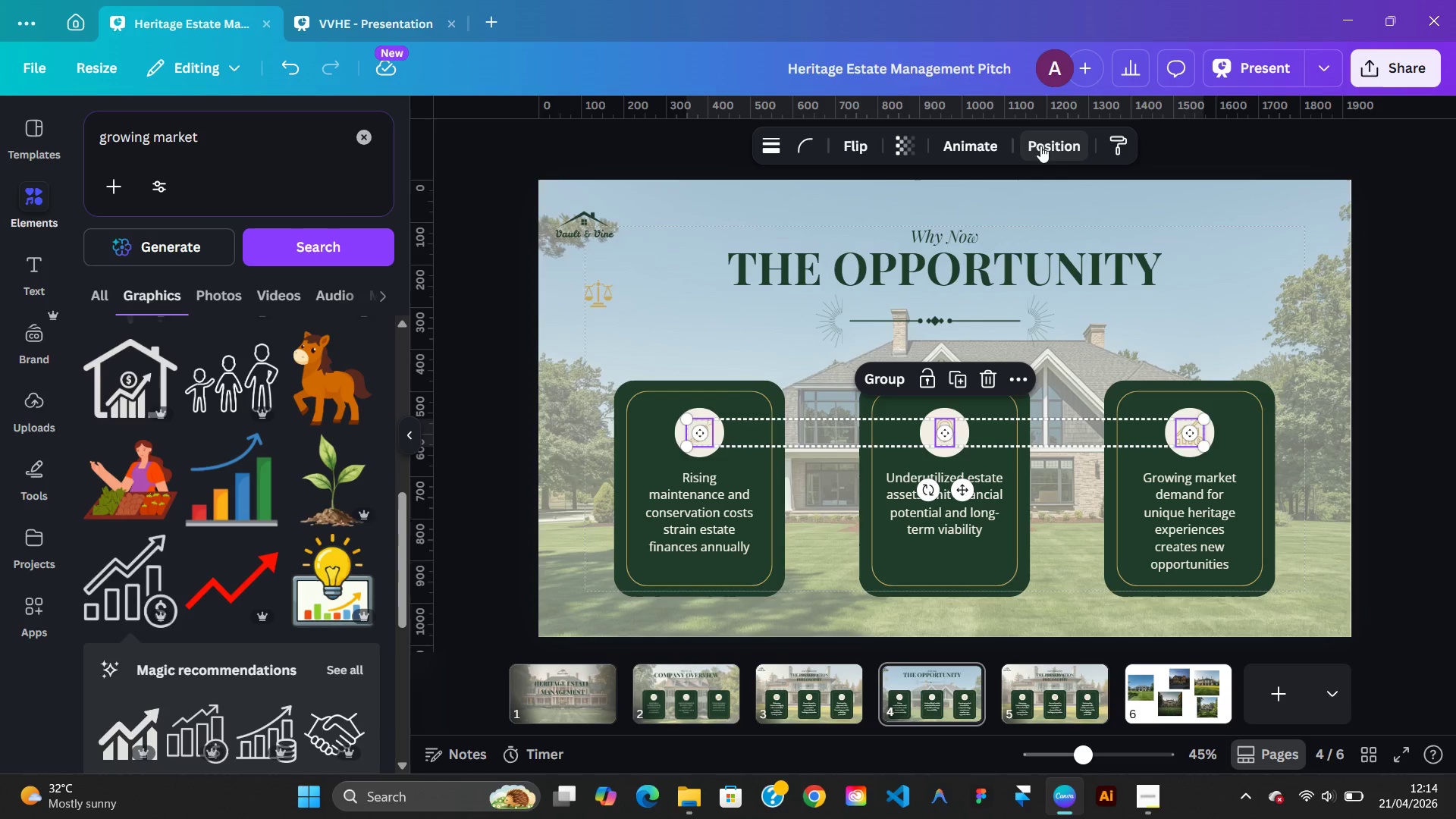 
left_click([1040, 146])
 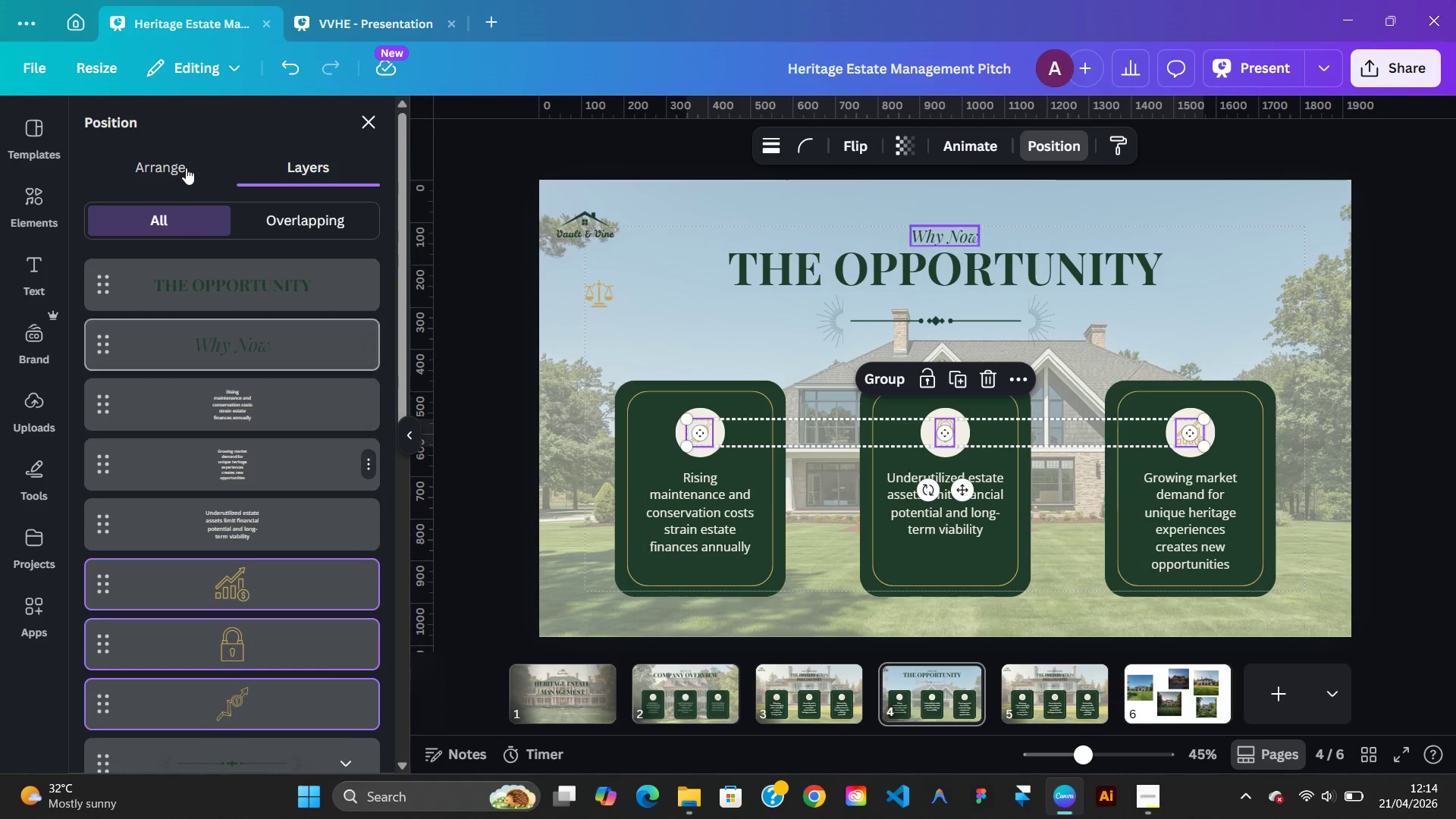 
left_click([179, 175])
 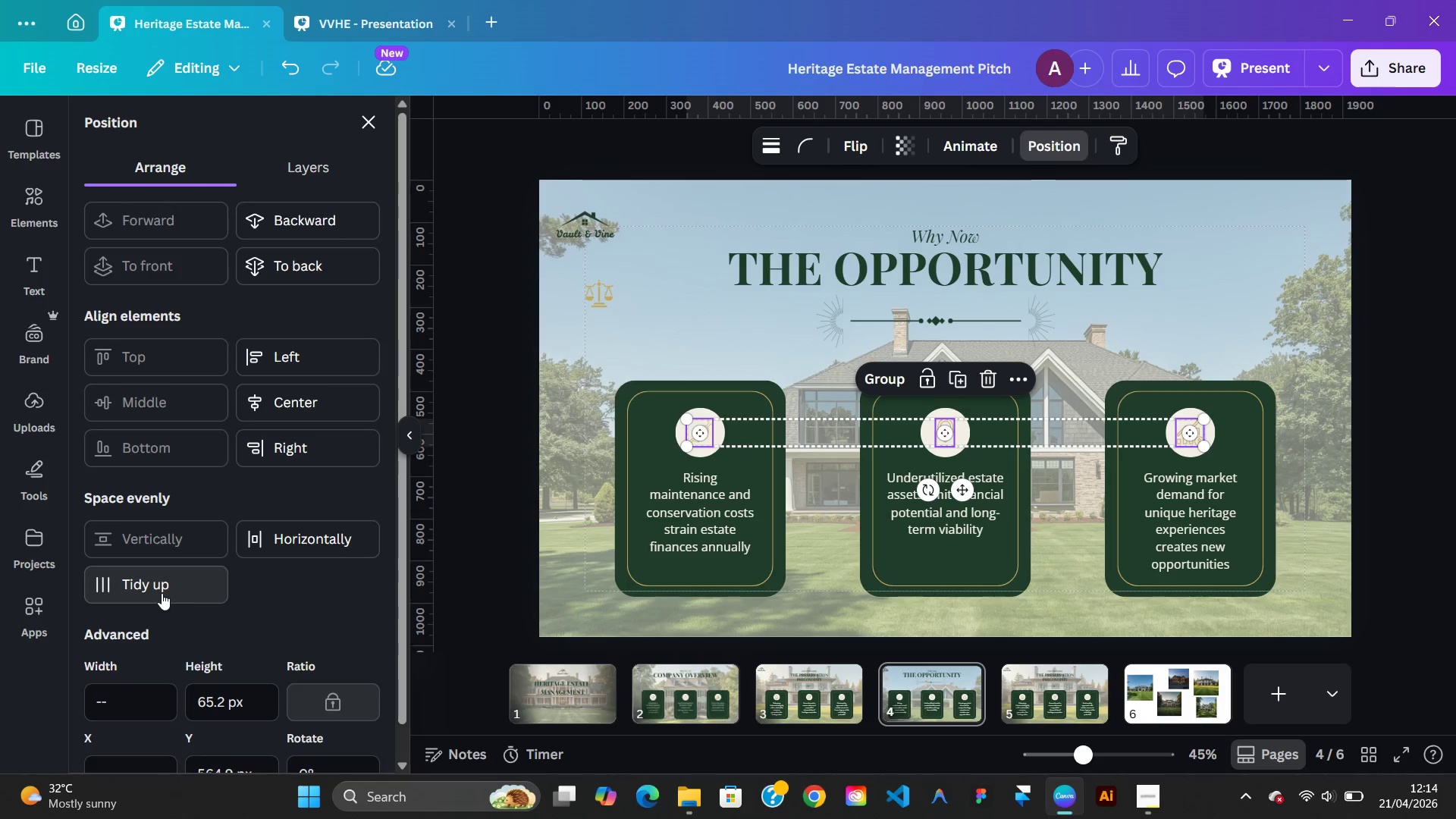 
left_click([161, 588])
 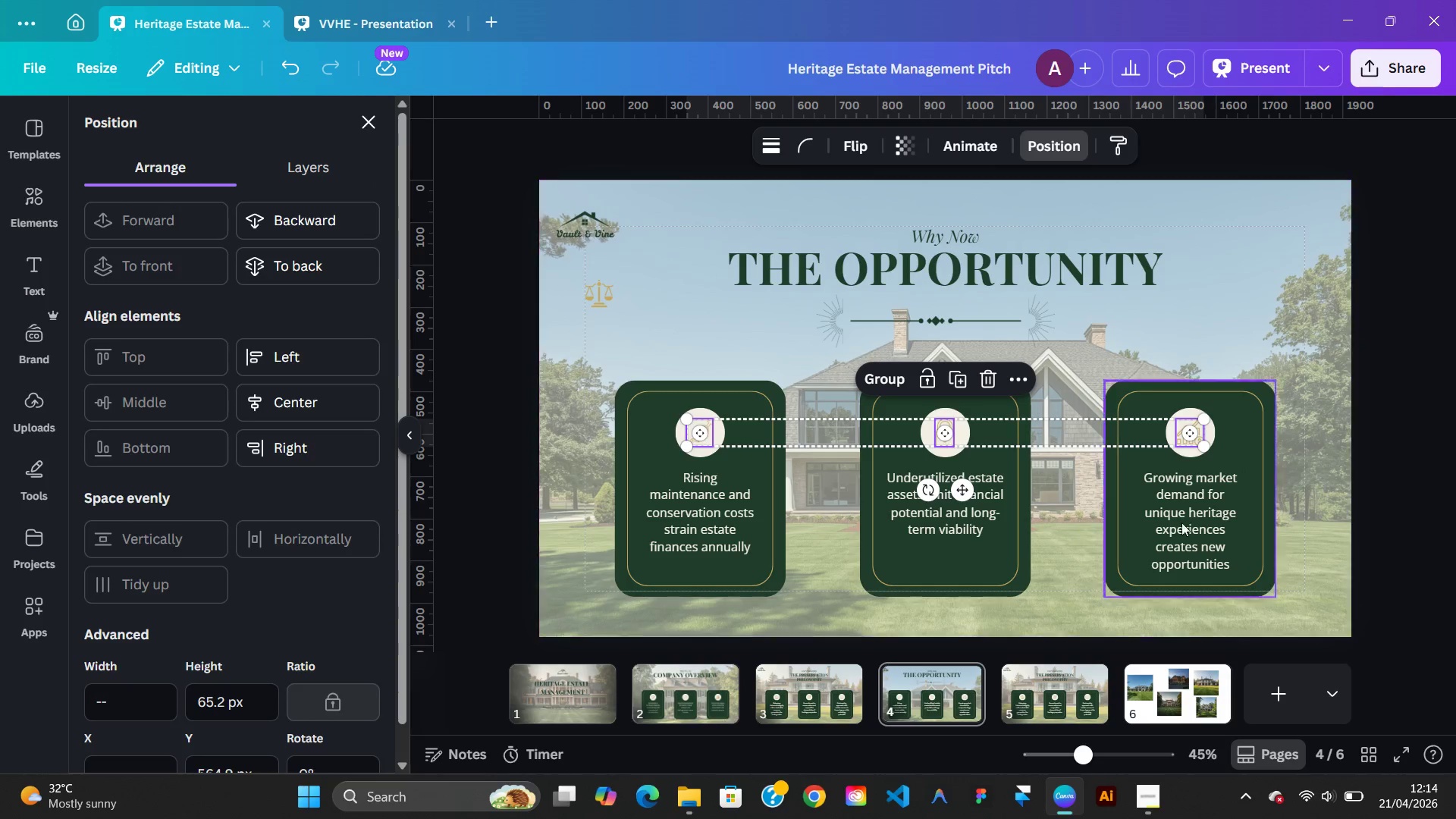 
left_click([1307, 491])
 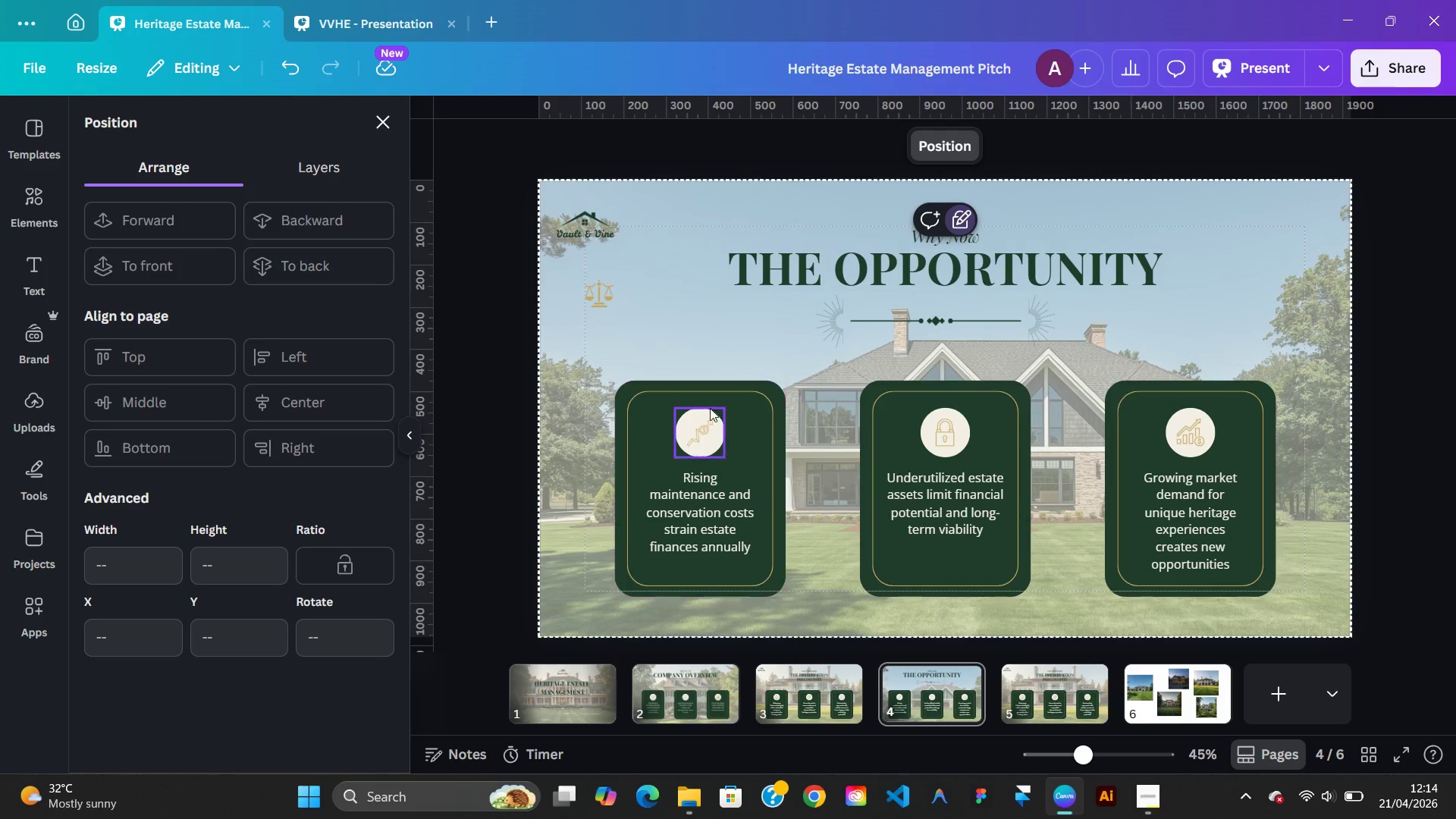 
left_click([702, 428])
 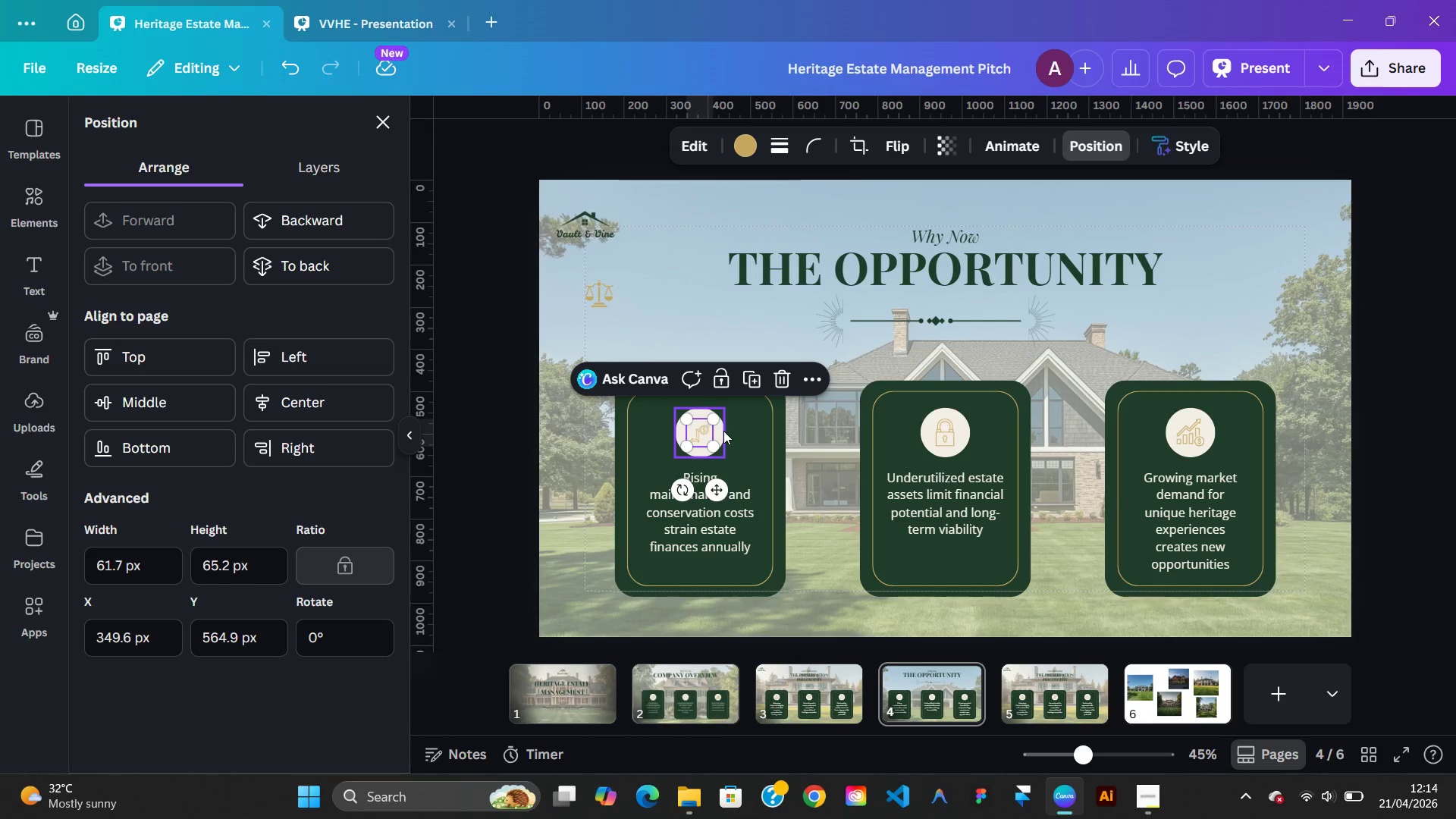 
hold_key(key=ShiftLeft, duration=0.62)
left_click([723, 431])
 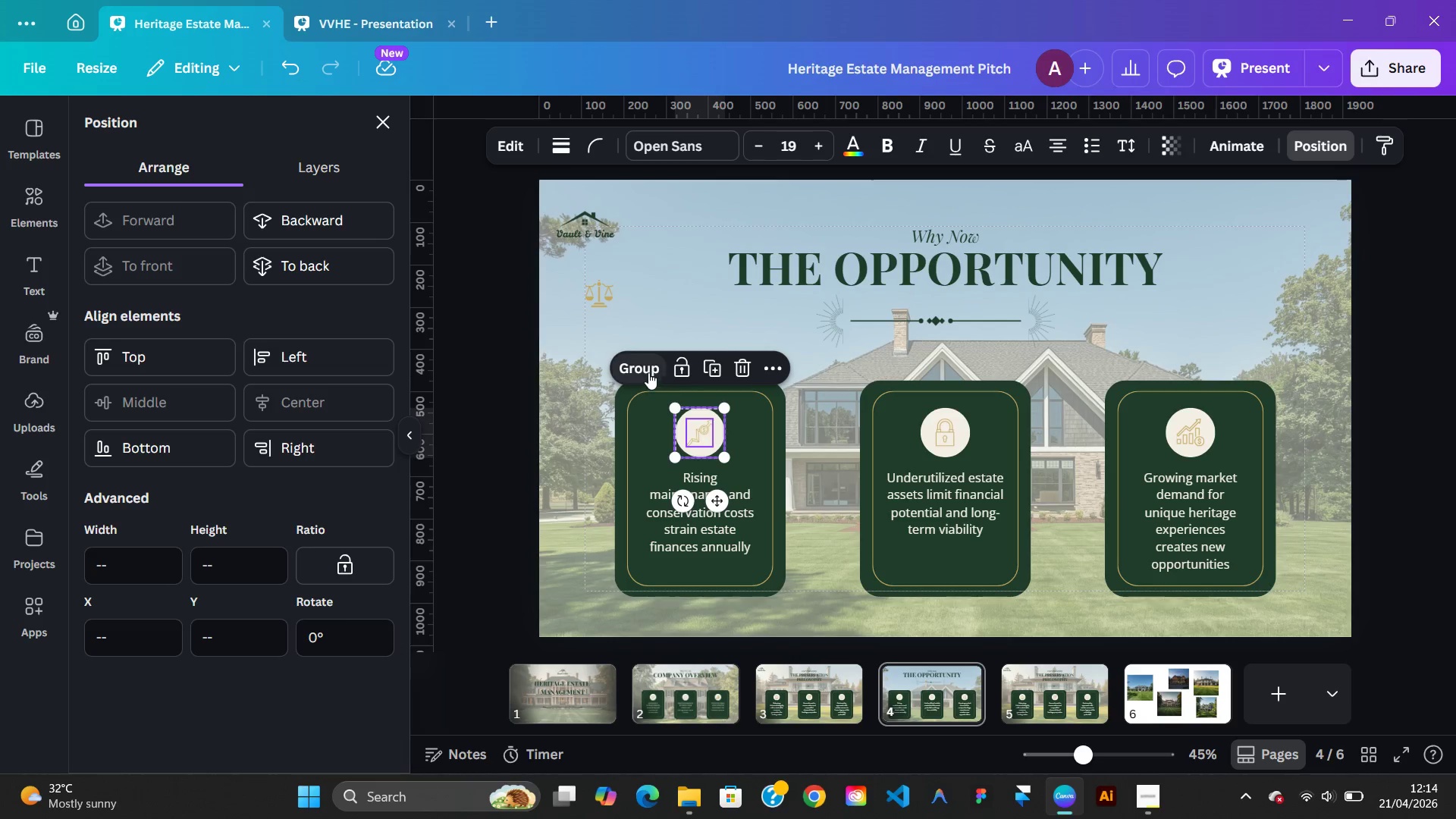 
left_click([648, 372])
 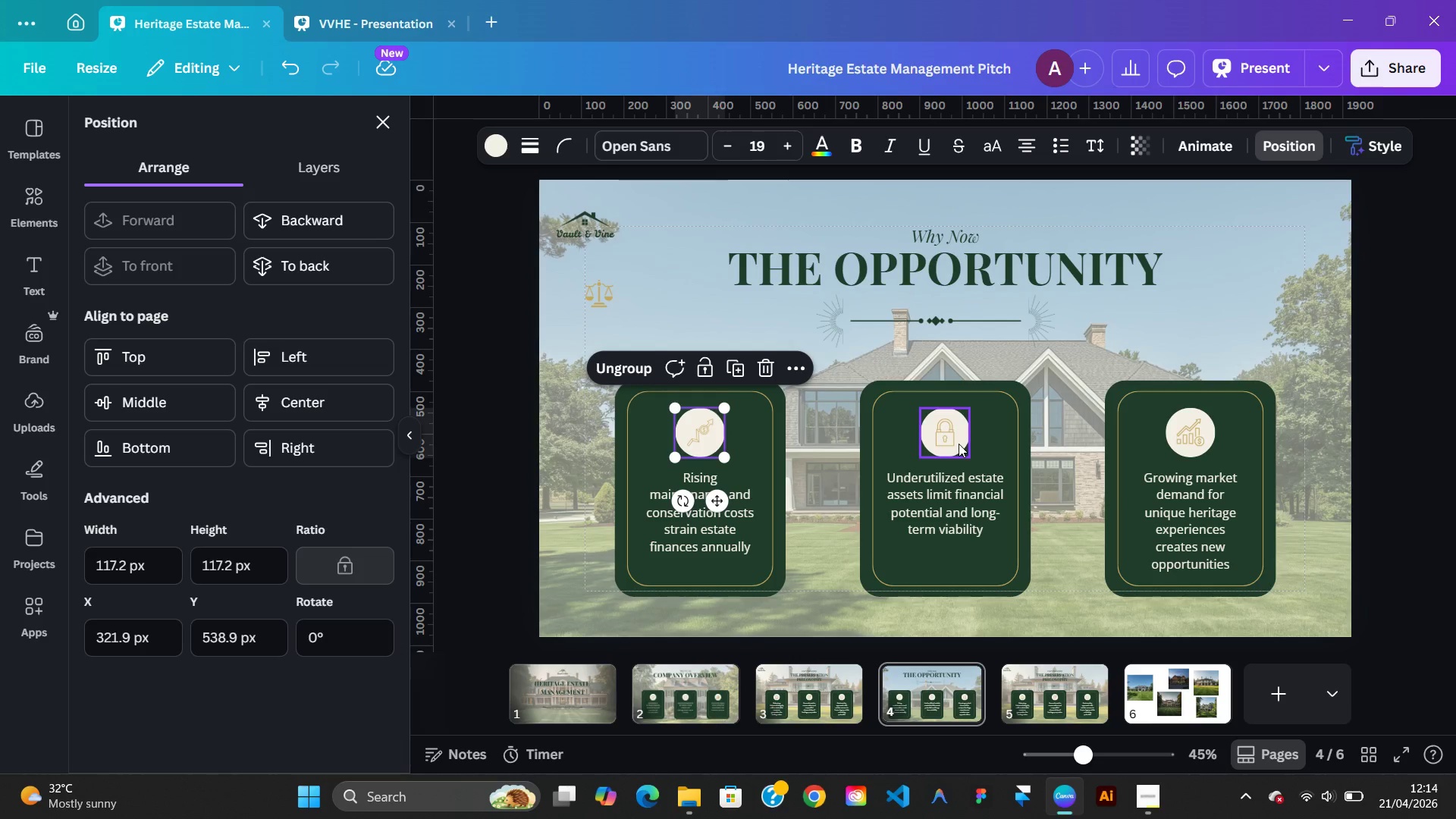 
left_click([946, 443])
 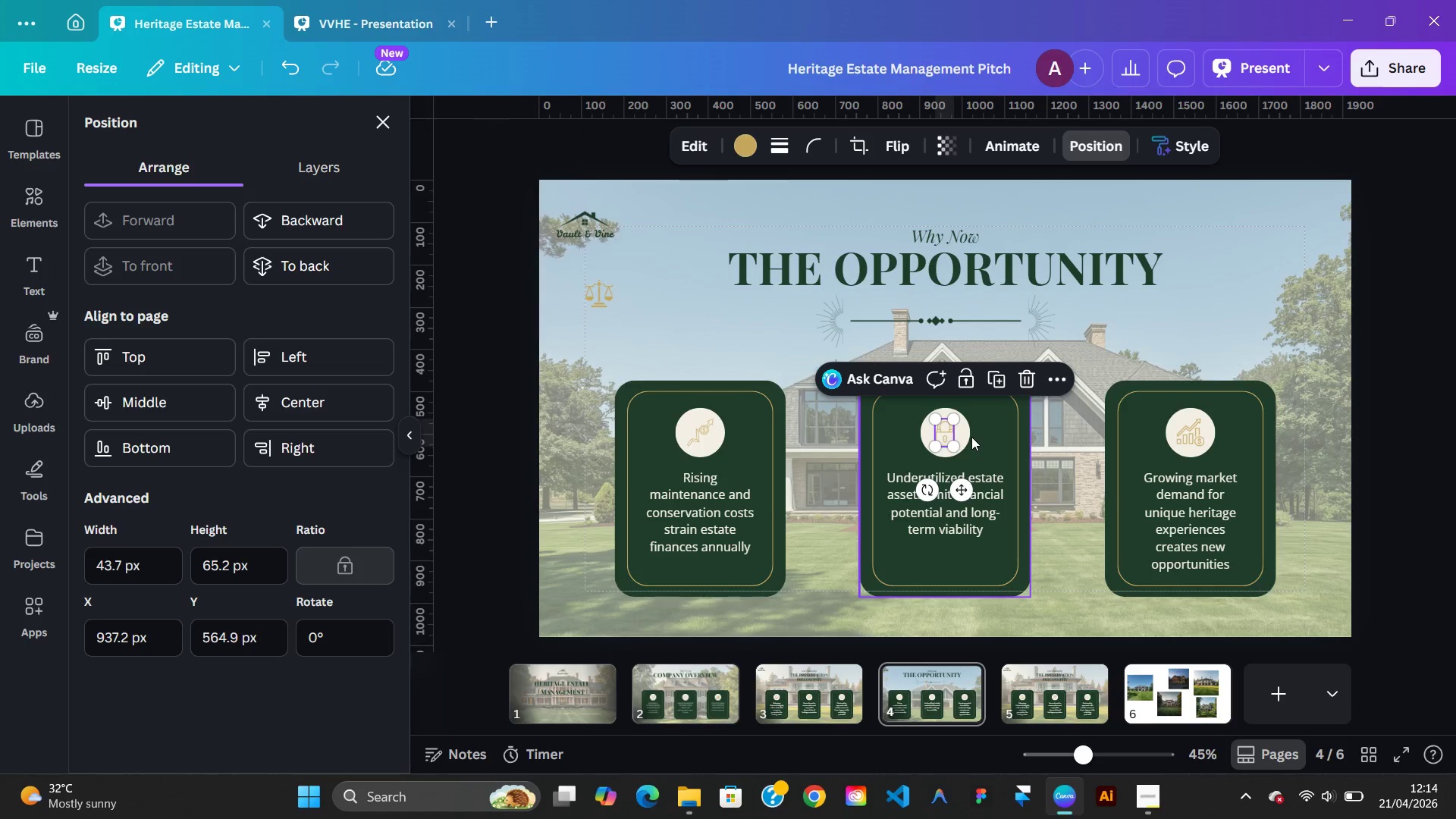 
hold_key(key=ShiftLeft, duration=0.62)
left_click([968, 436])
 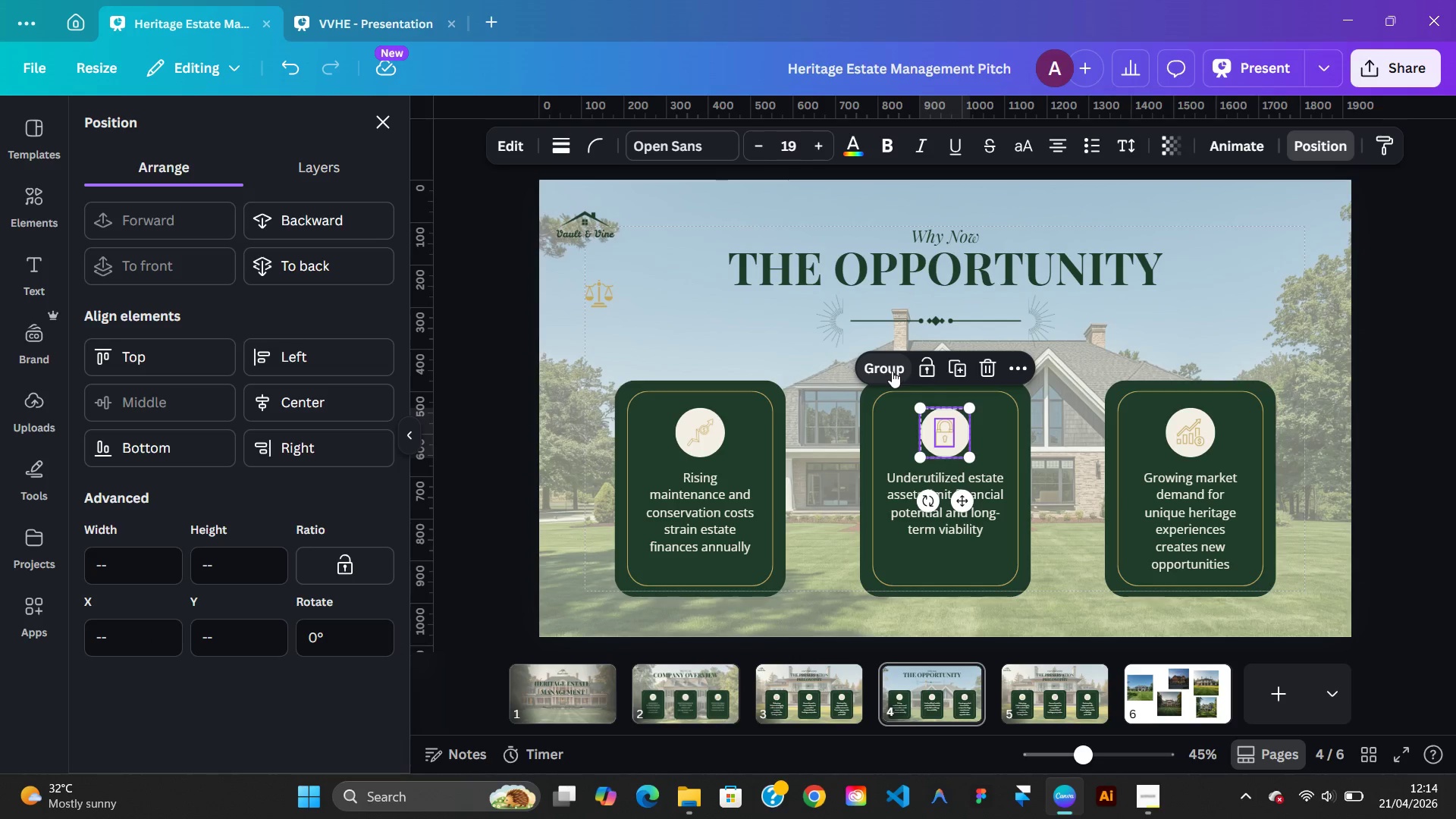 
left_click([892, 370])
 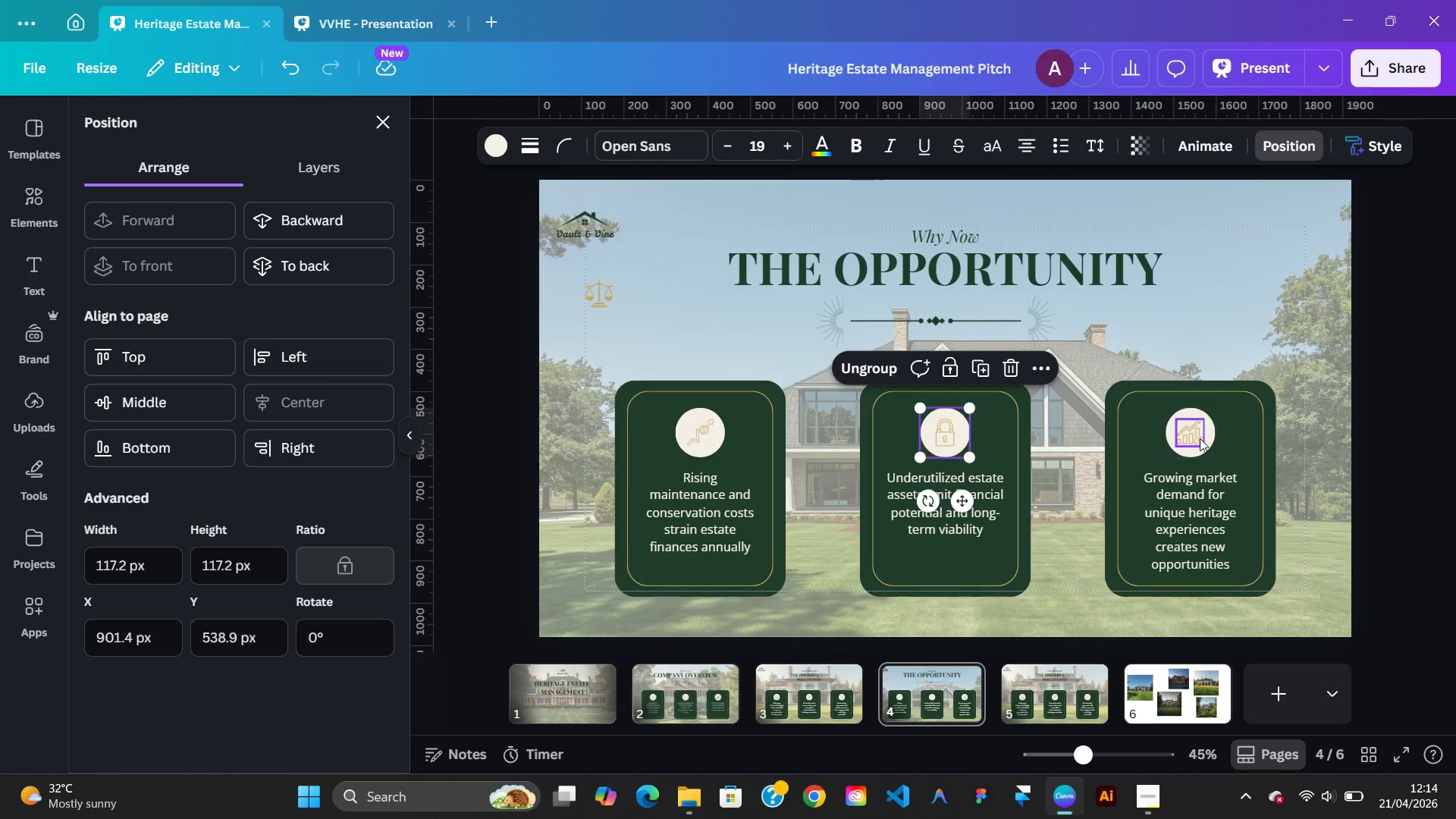 
left_click([1200, 438])
 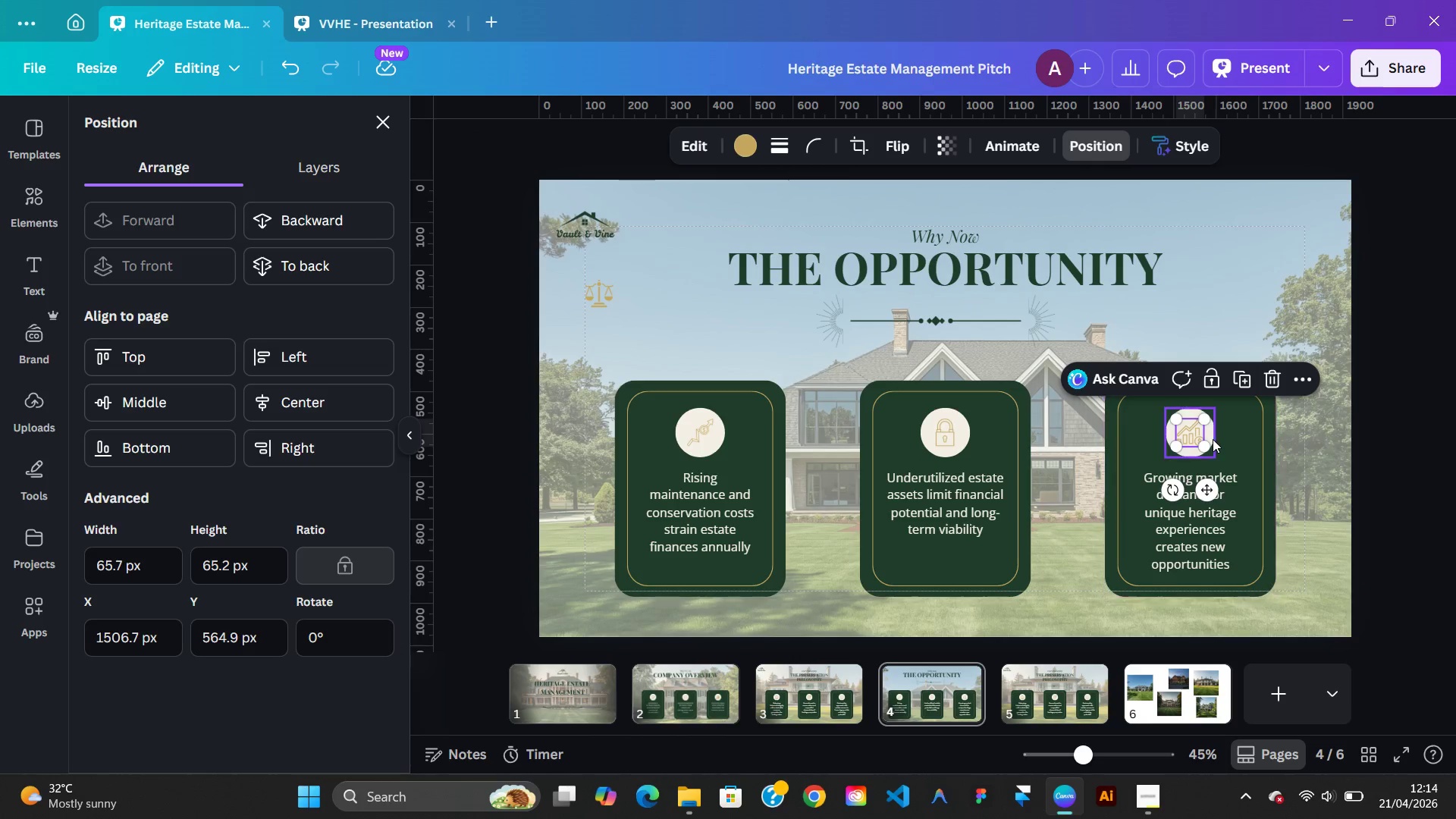 
hold_key(key=ShiftLeft, duration=0.69)
left_click([1213, 439])
 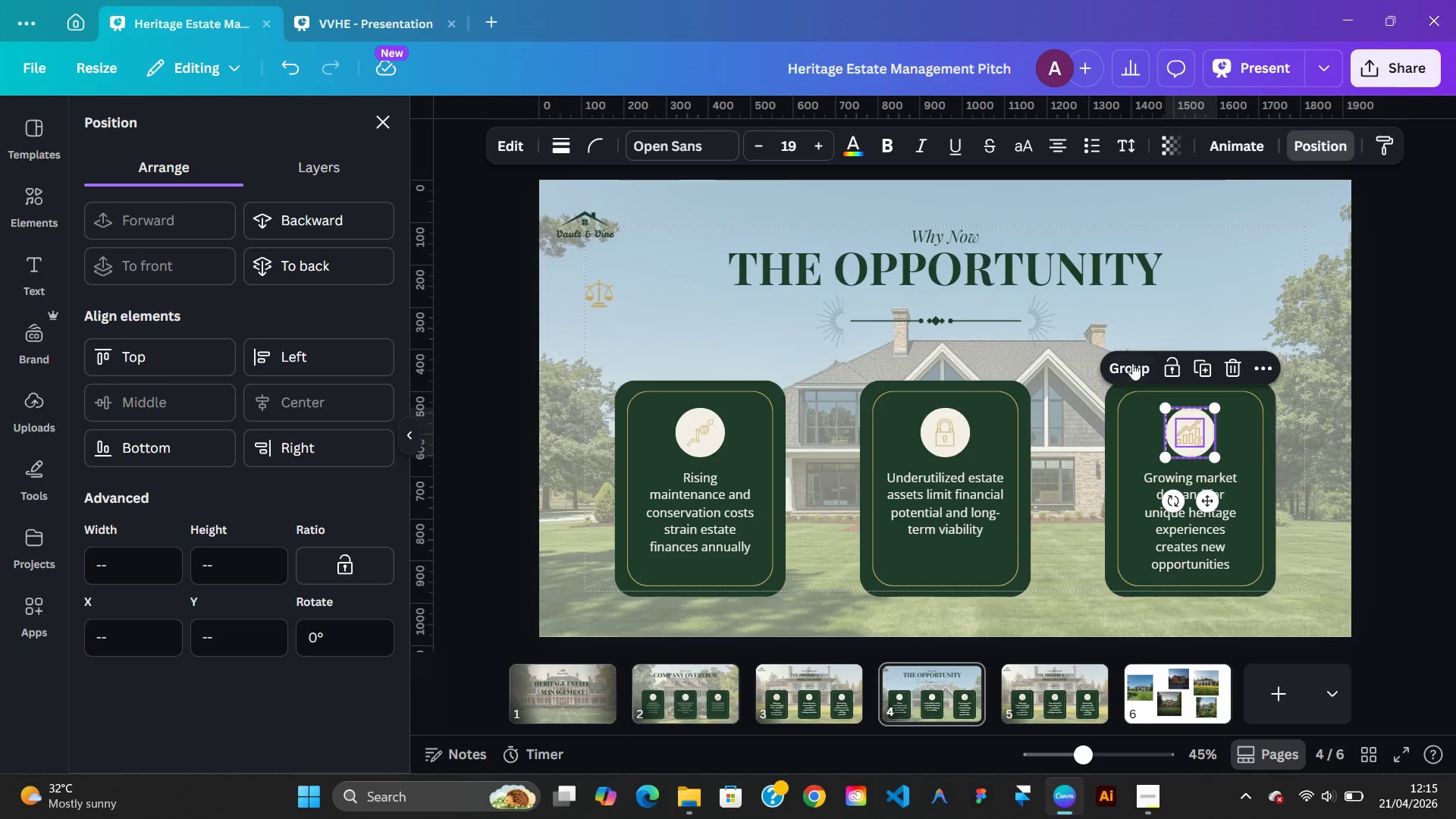 
left_click([1131, 363])
 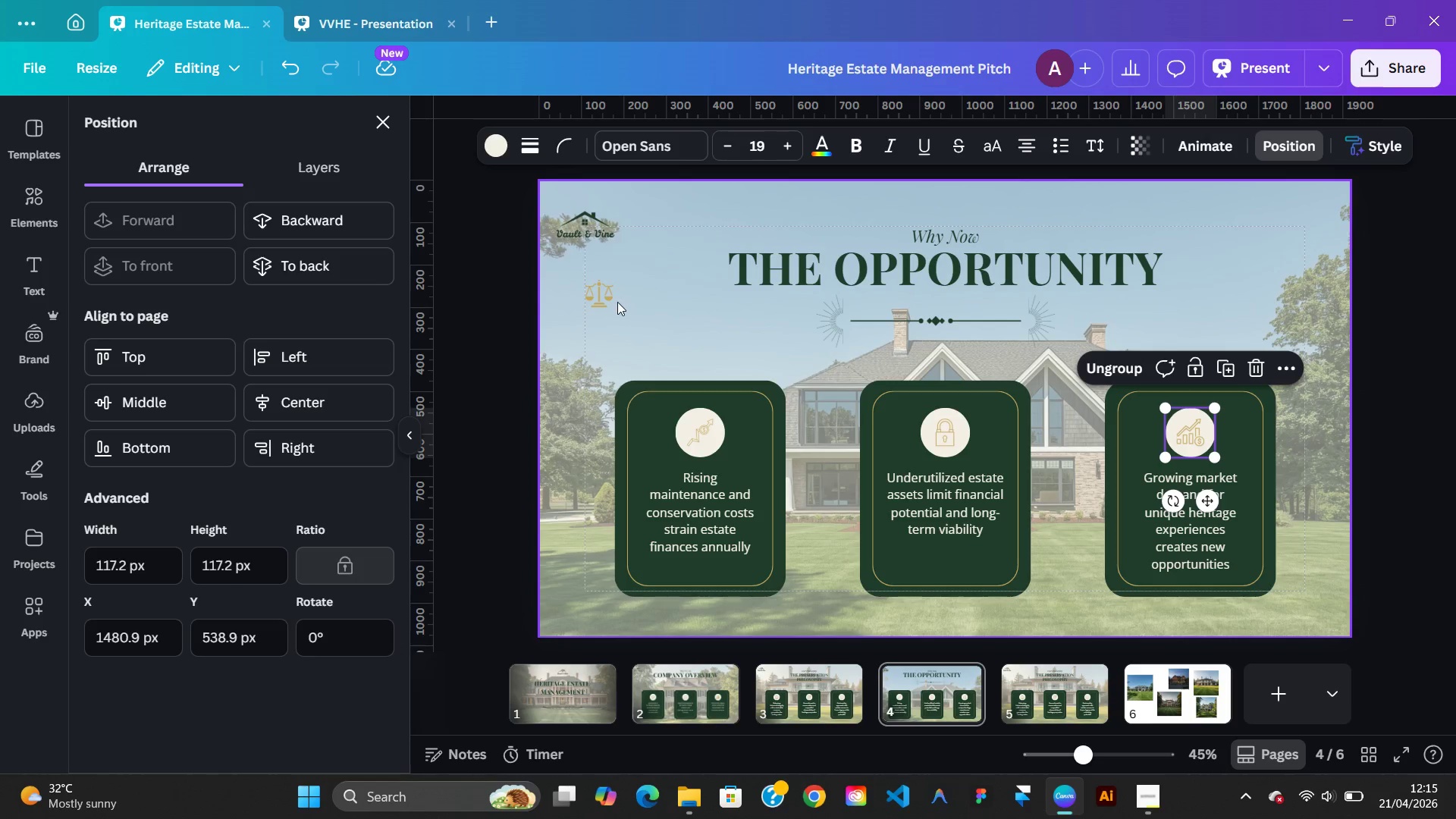 
left_click([612, 300])
 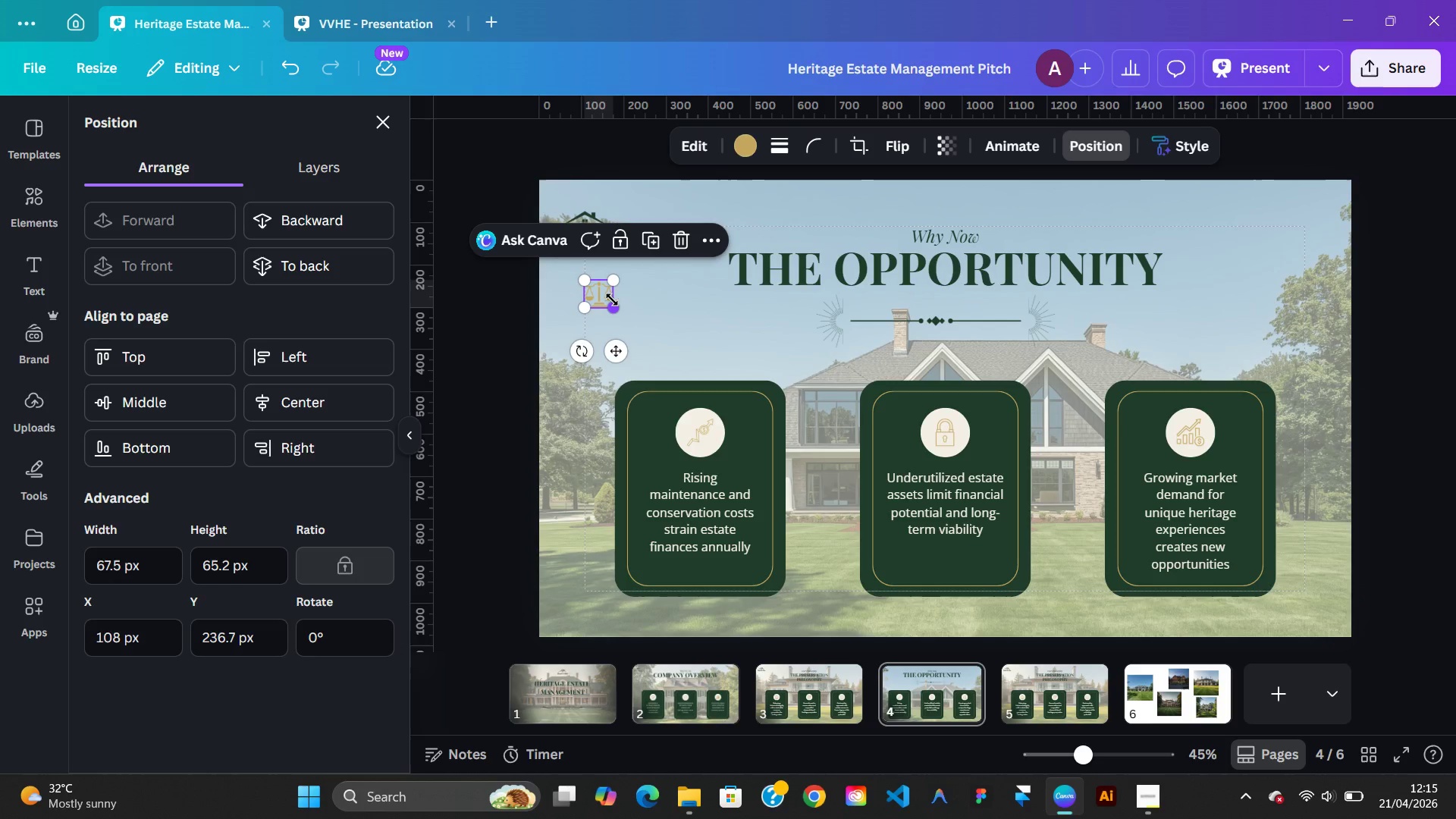 
key(Delete)
 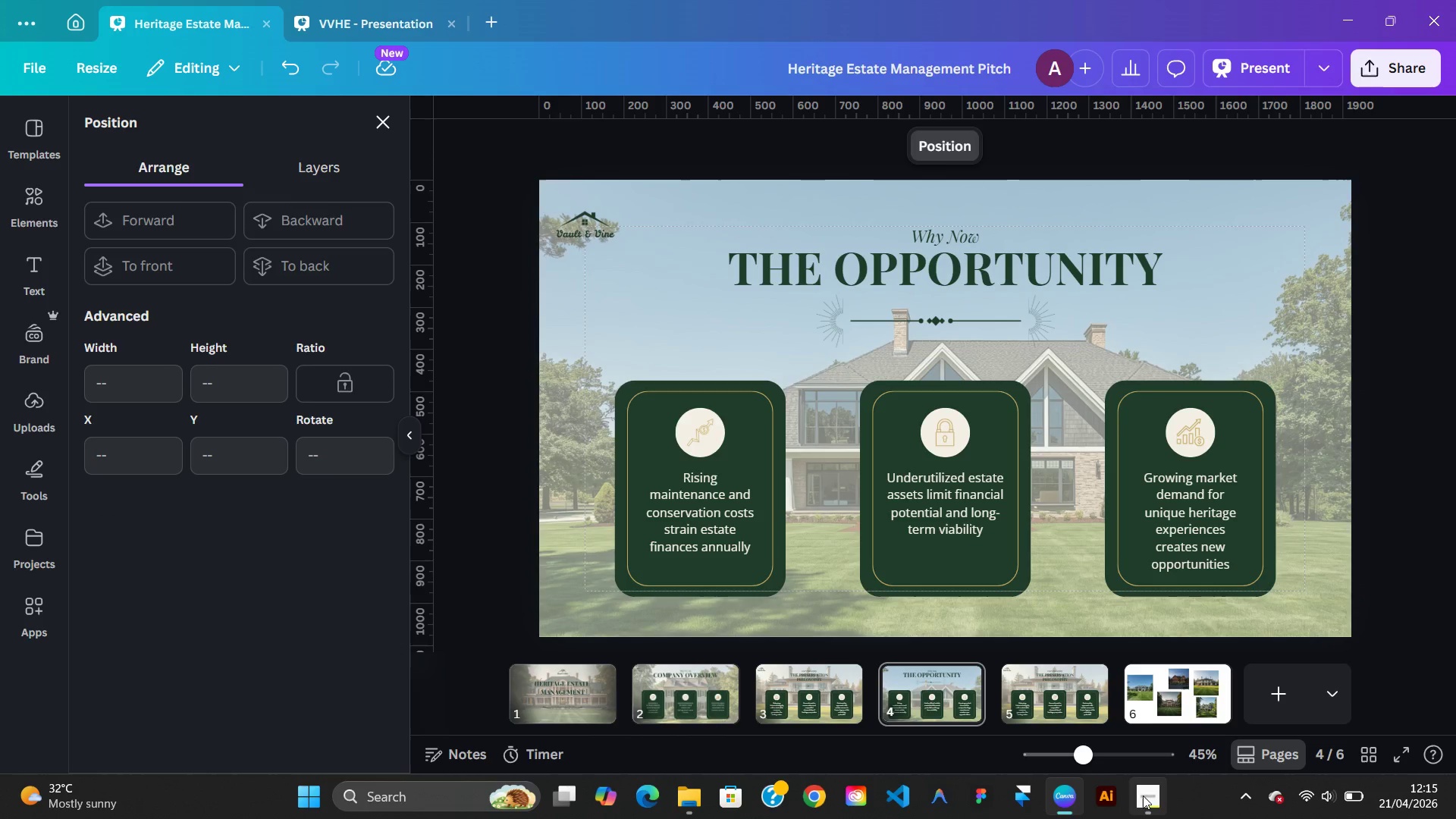 
left_click([1142, 794])